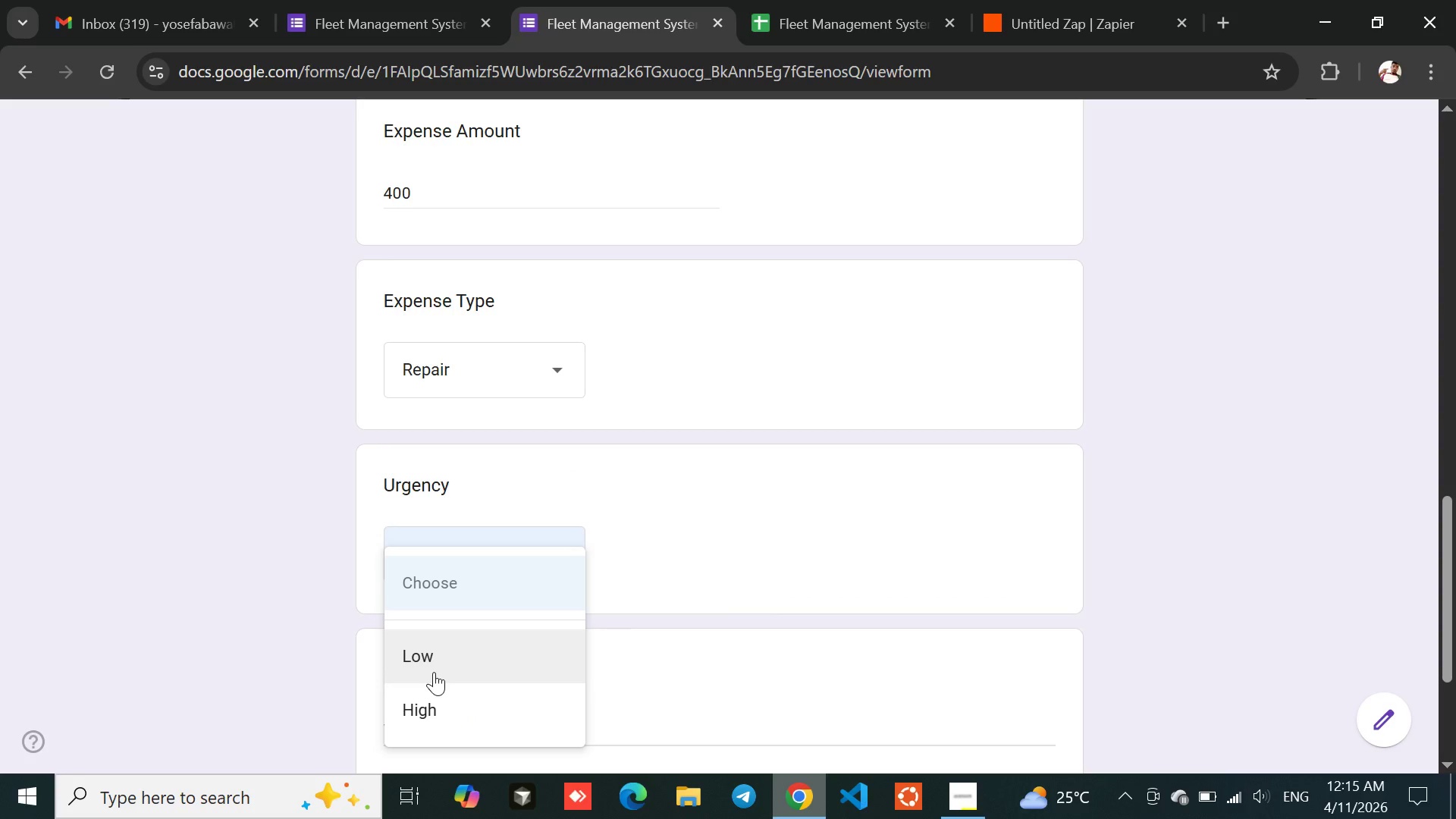 
left_click([435, 702])
 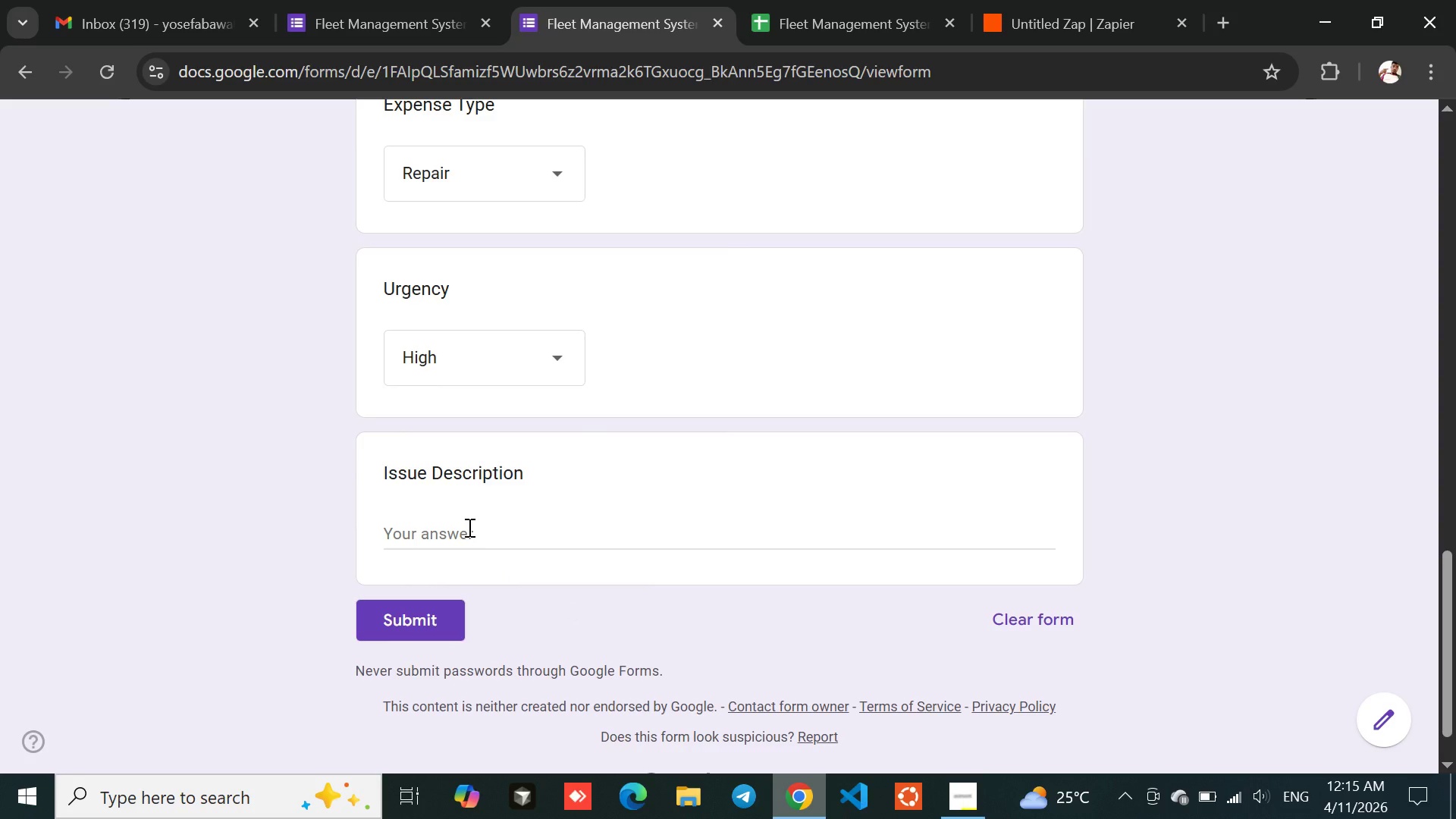 
left_click([468, 527])
 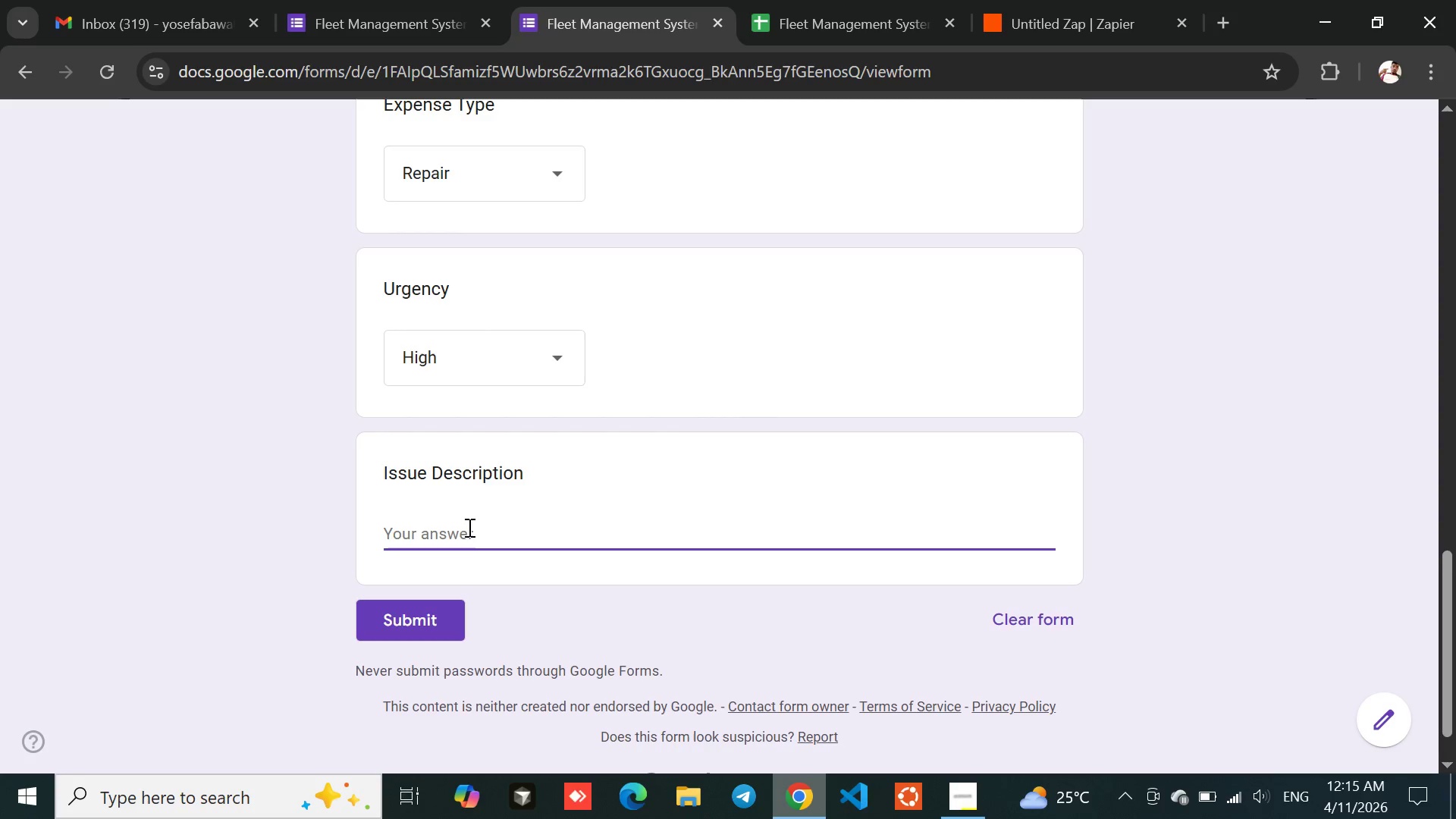 
type(de)
key(Backspace)
key(Backspace)
type(Just description)
 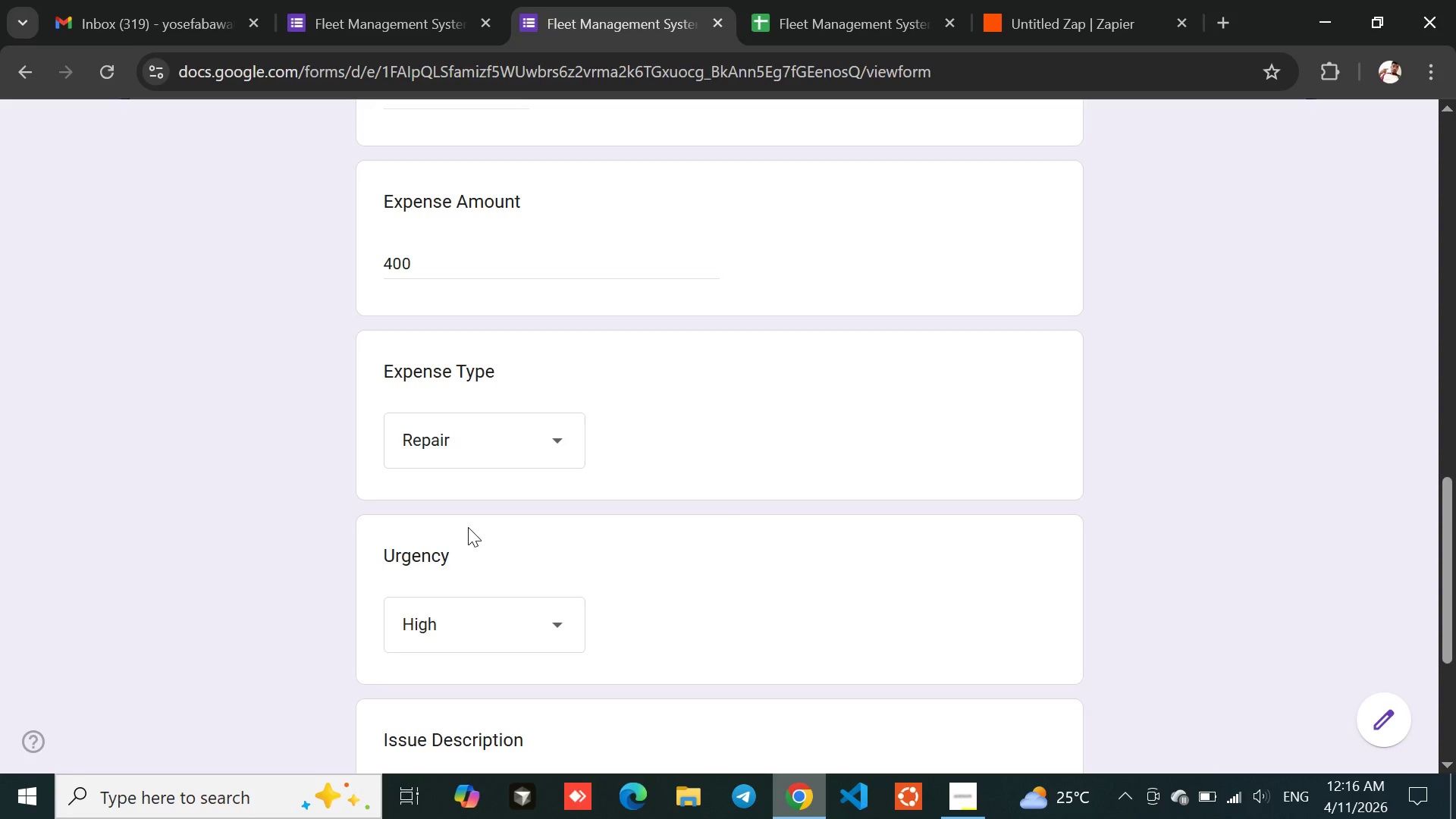 
wait(8.47)
 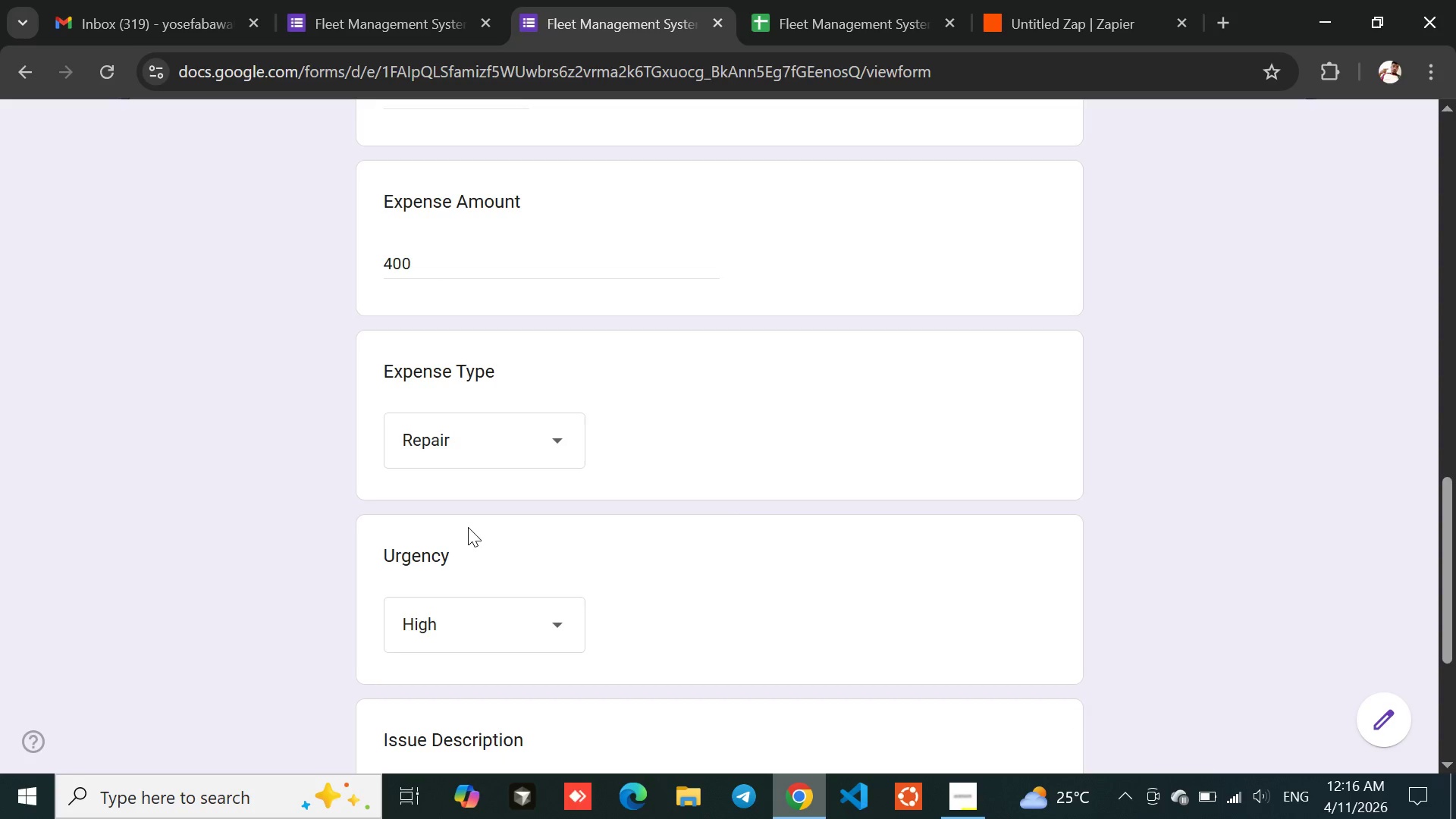 
key(Meta+MetaLeft)
 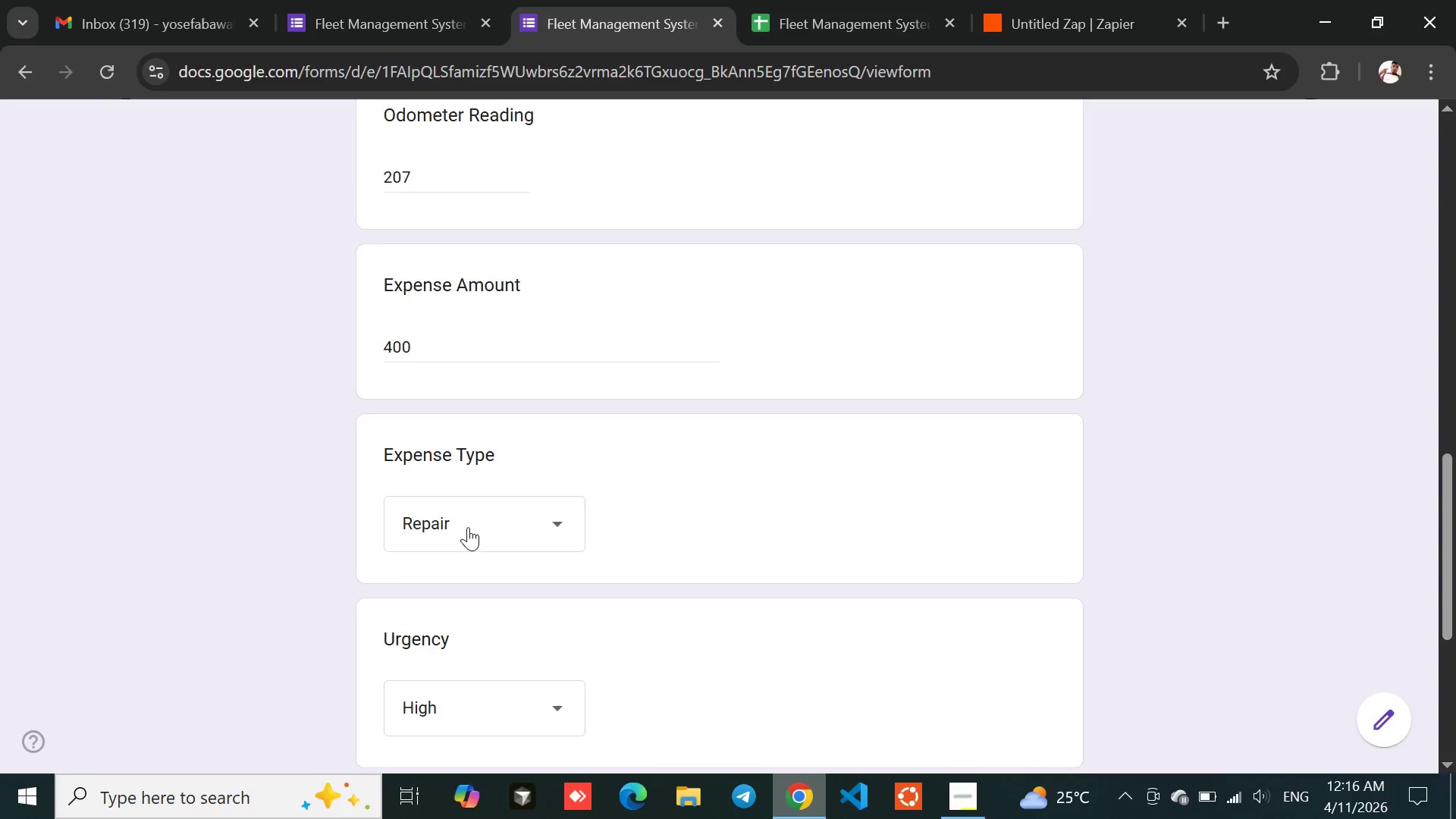 
key(Meta+PrintScreen)
 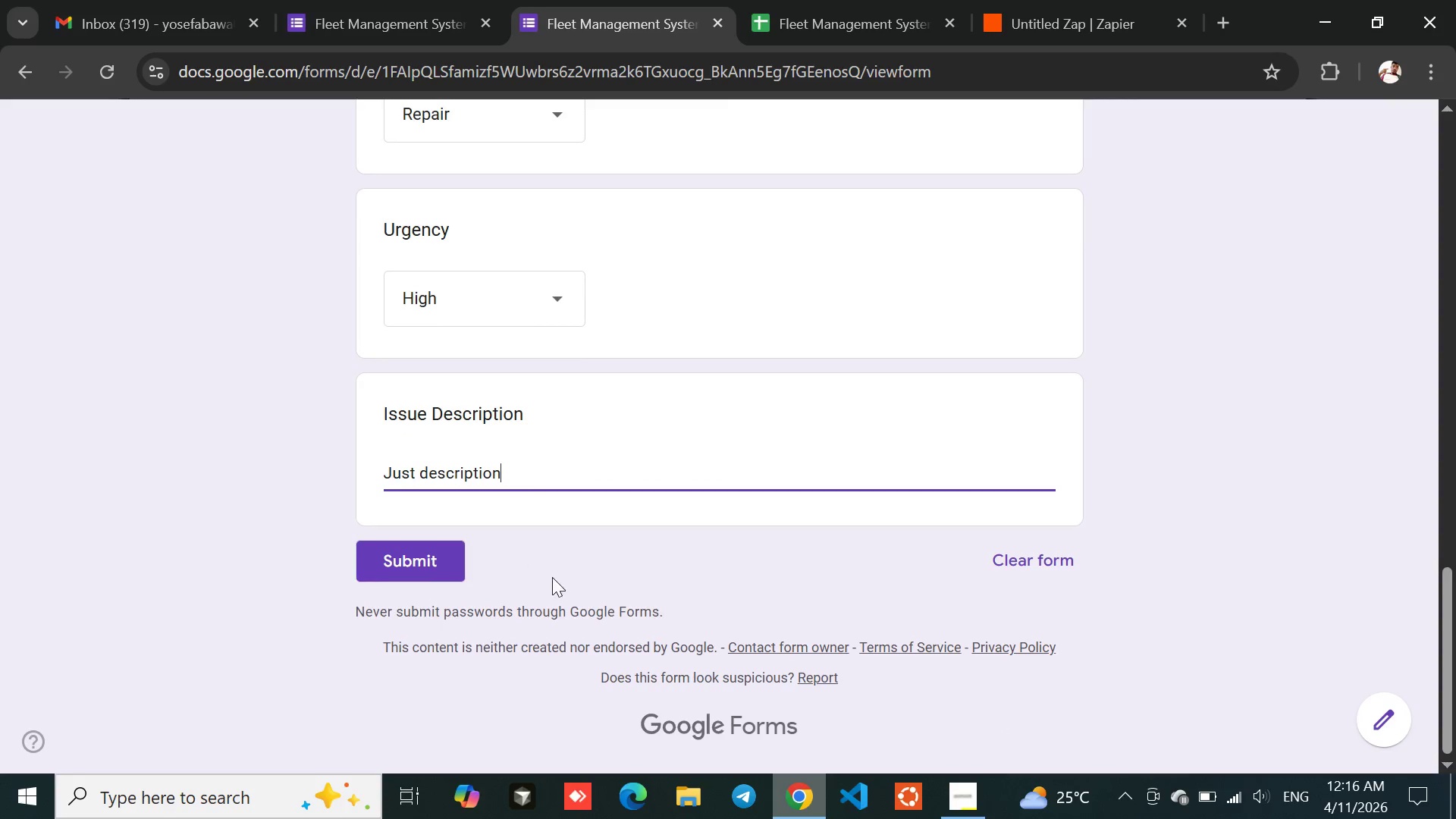 
left_click([402, 551])
 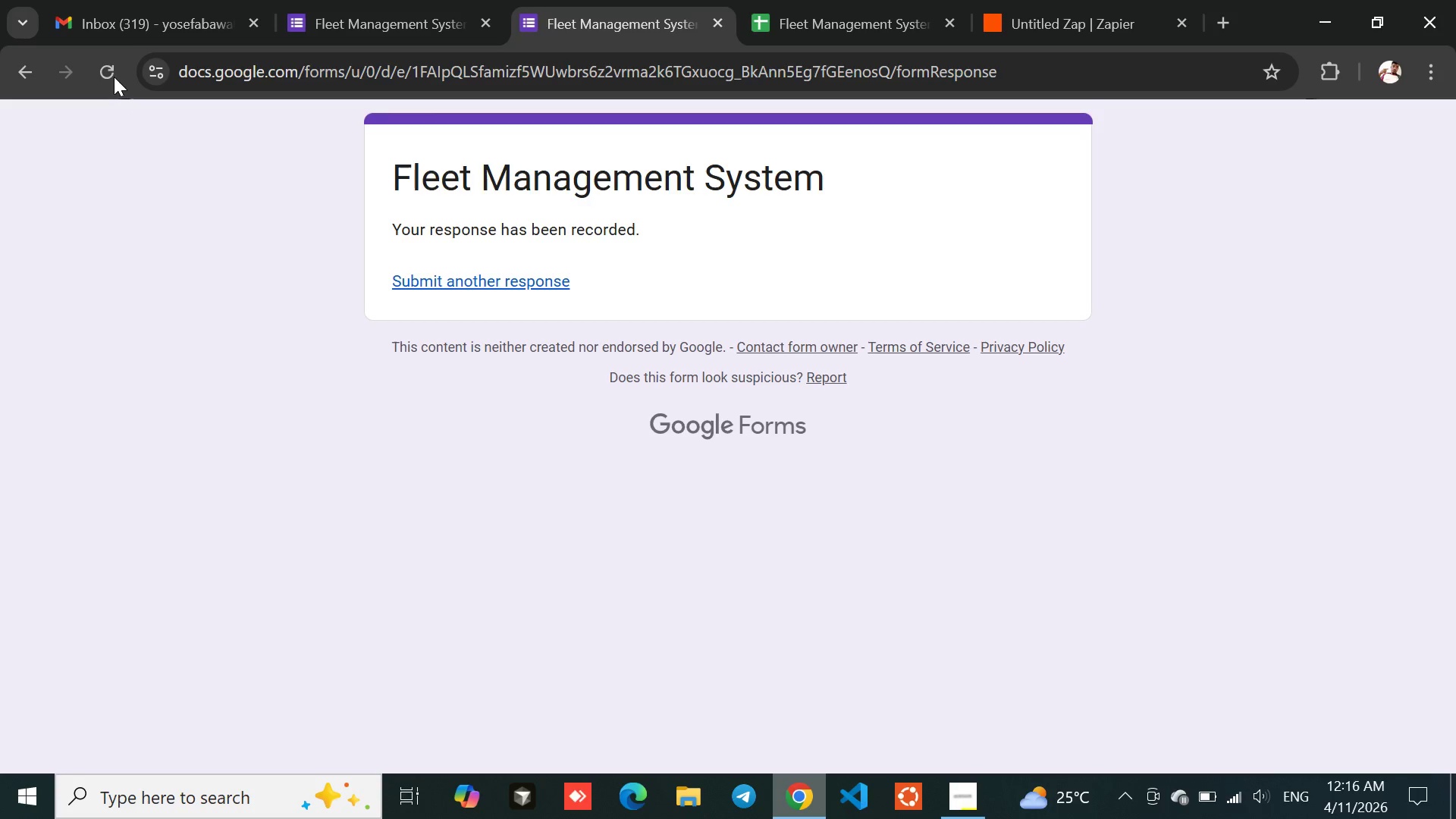 
left_click([868, 0])
 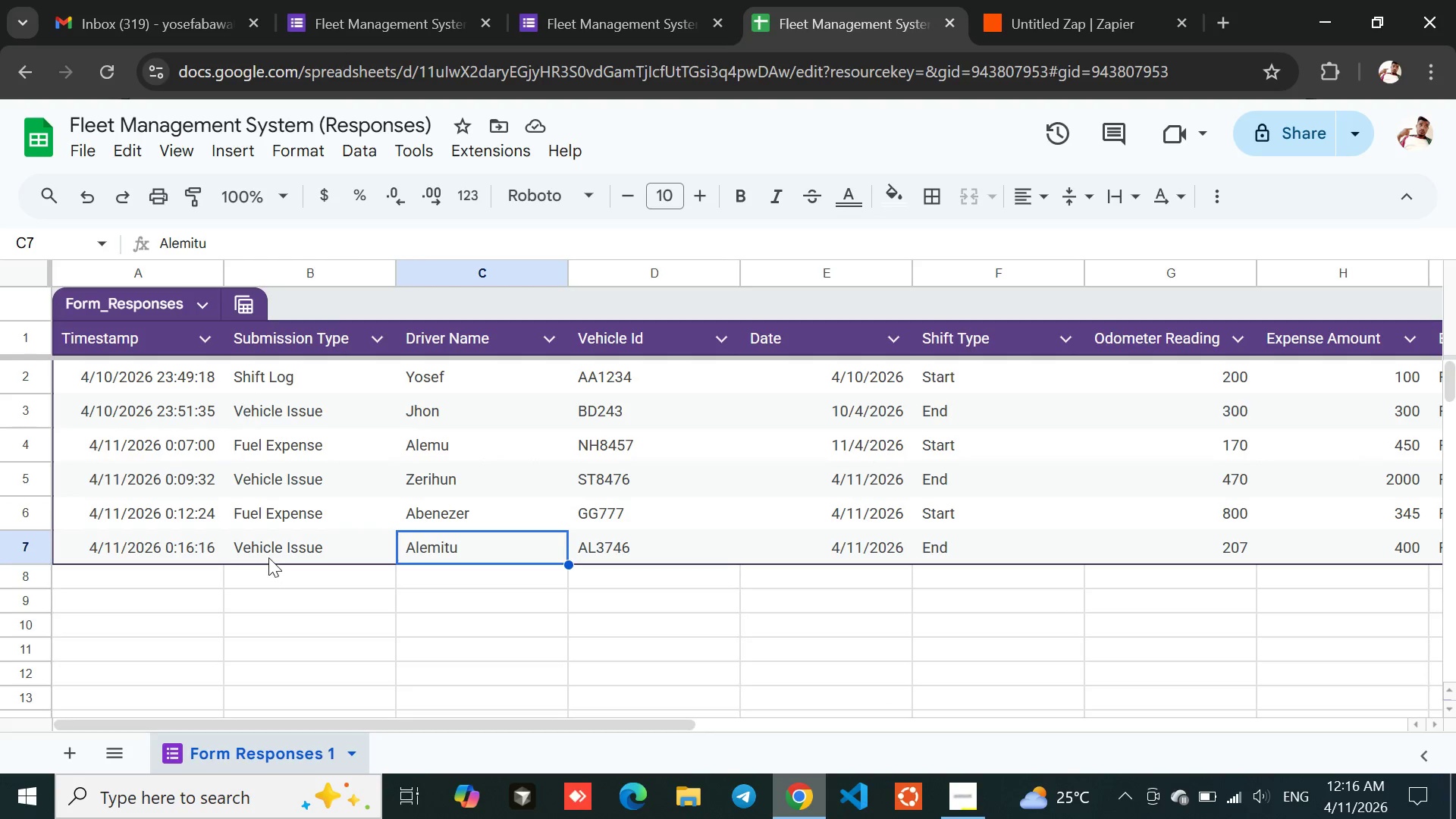 
left_click([271, 551])
 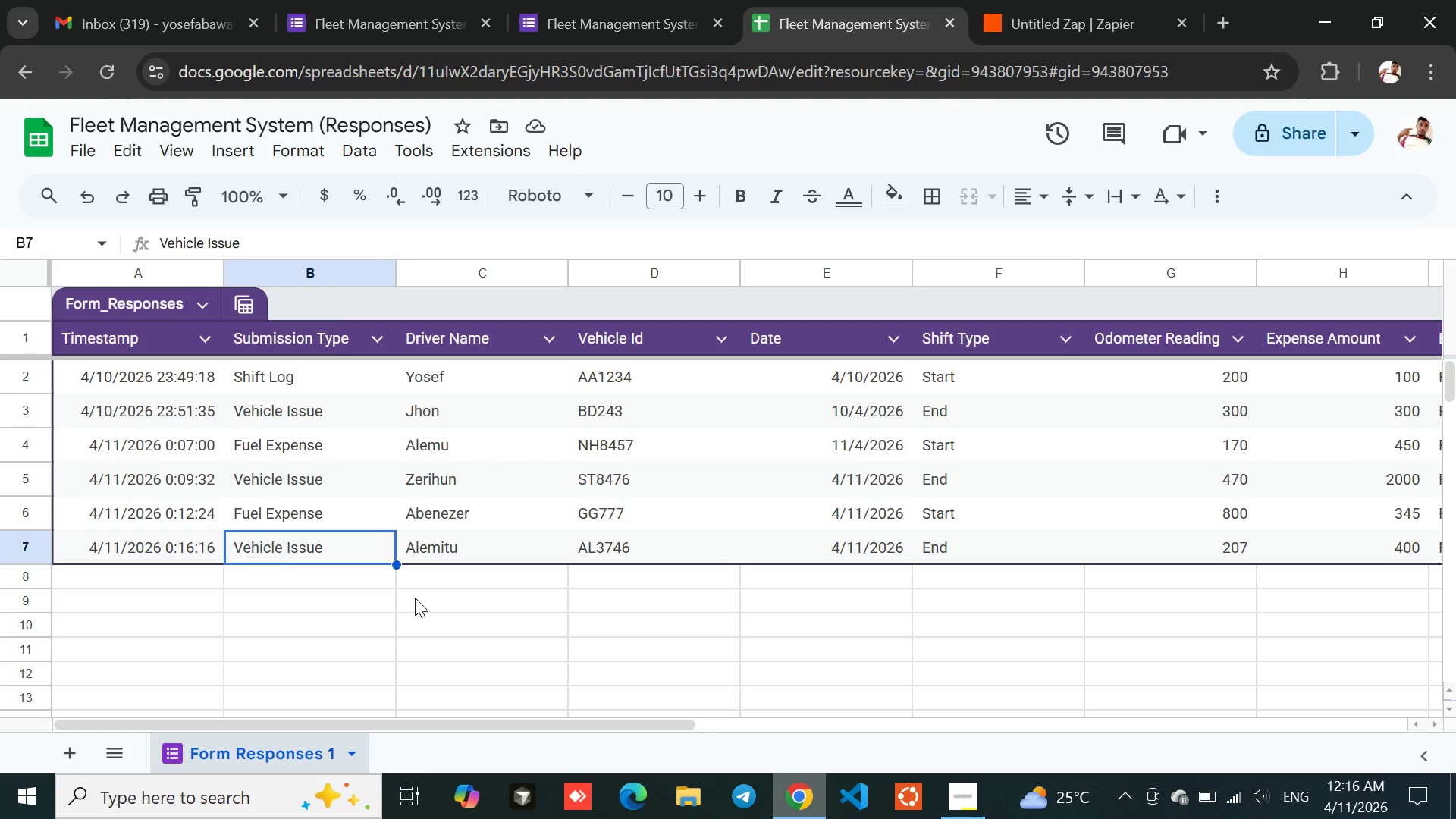 
left_click([417, 600])
 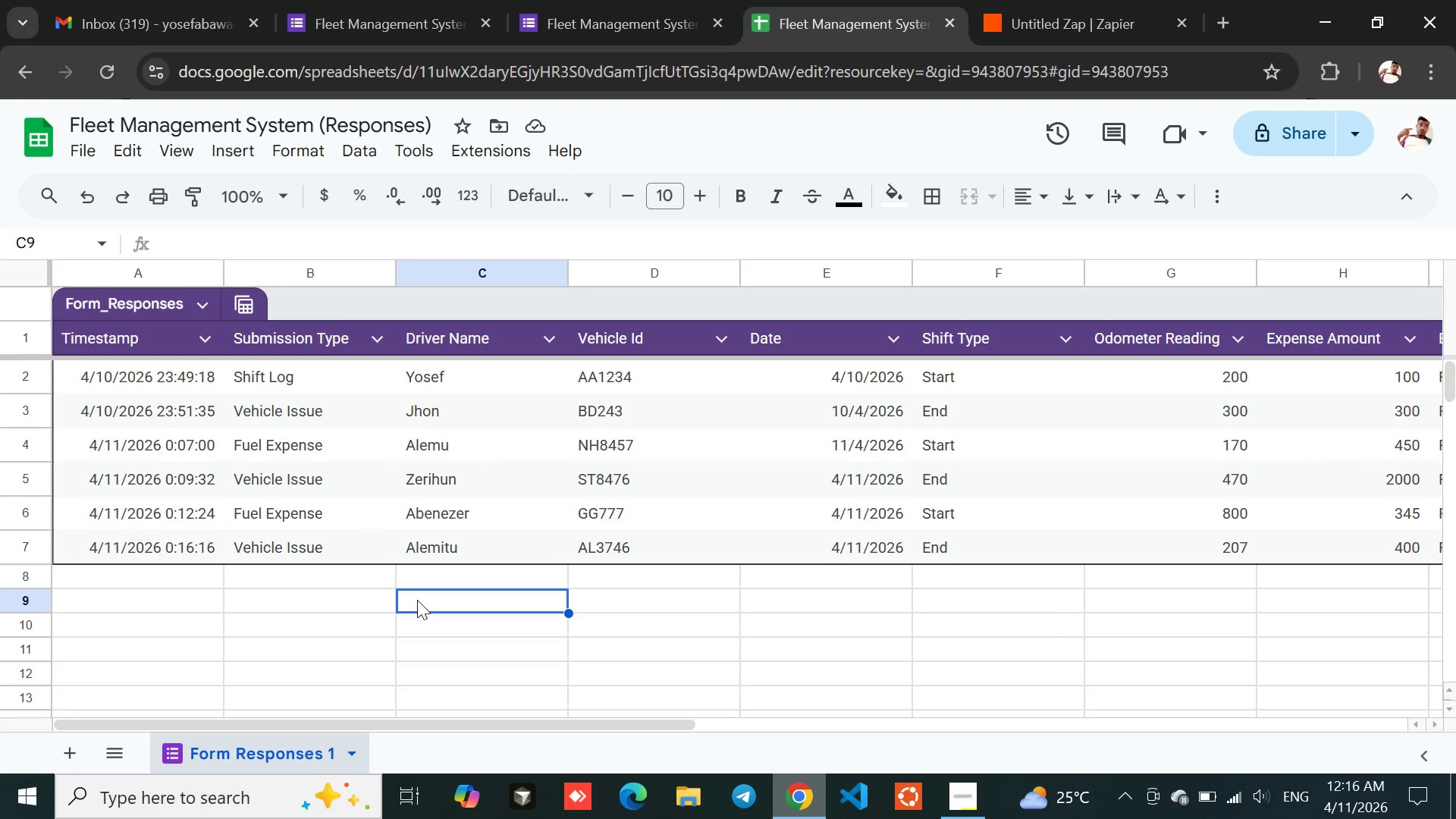 
key(Meta+PrintScreen)
 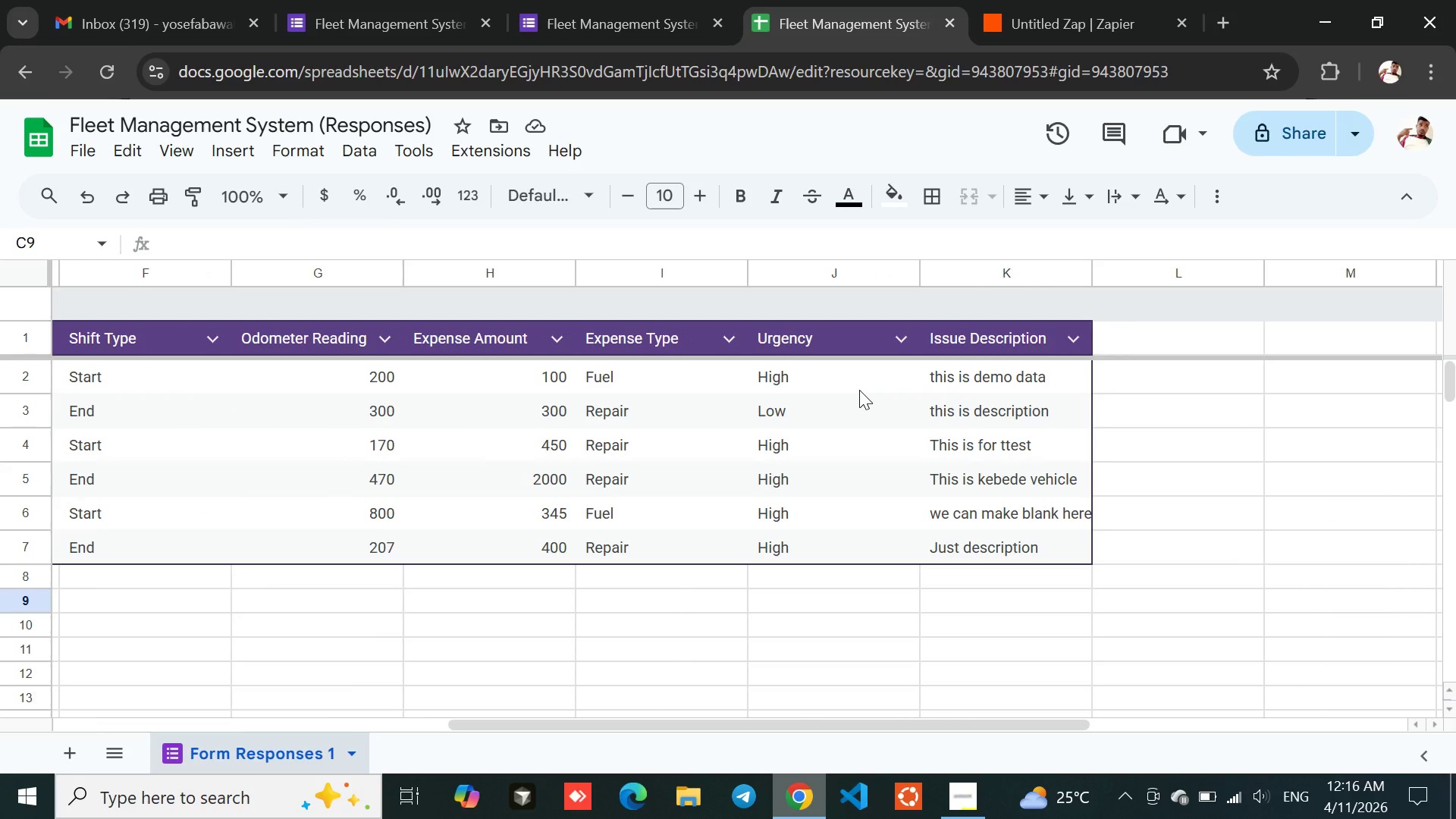 
wait(5.72)
 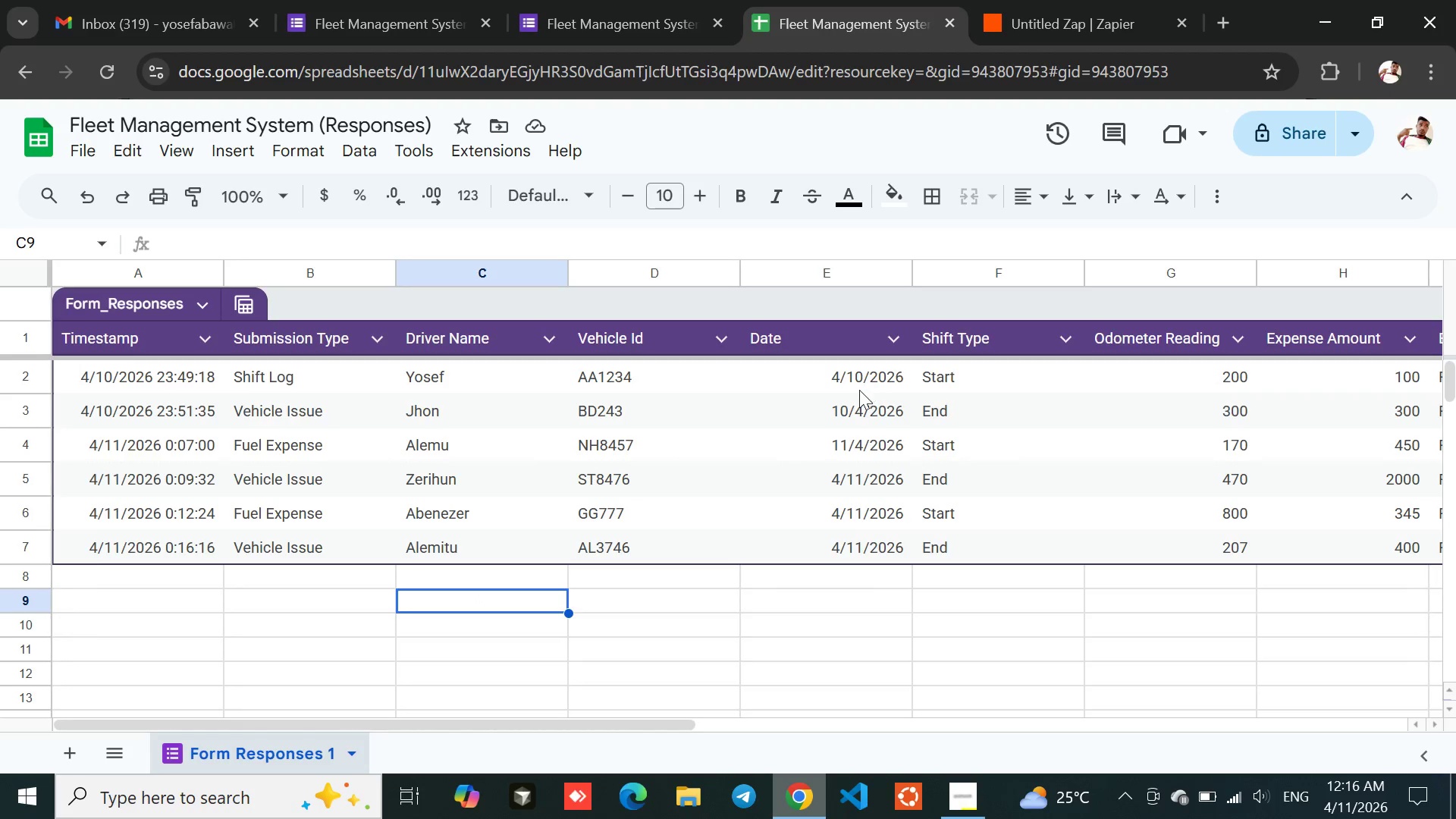 
key(Meta+MetaLeft)
 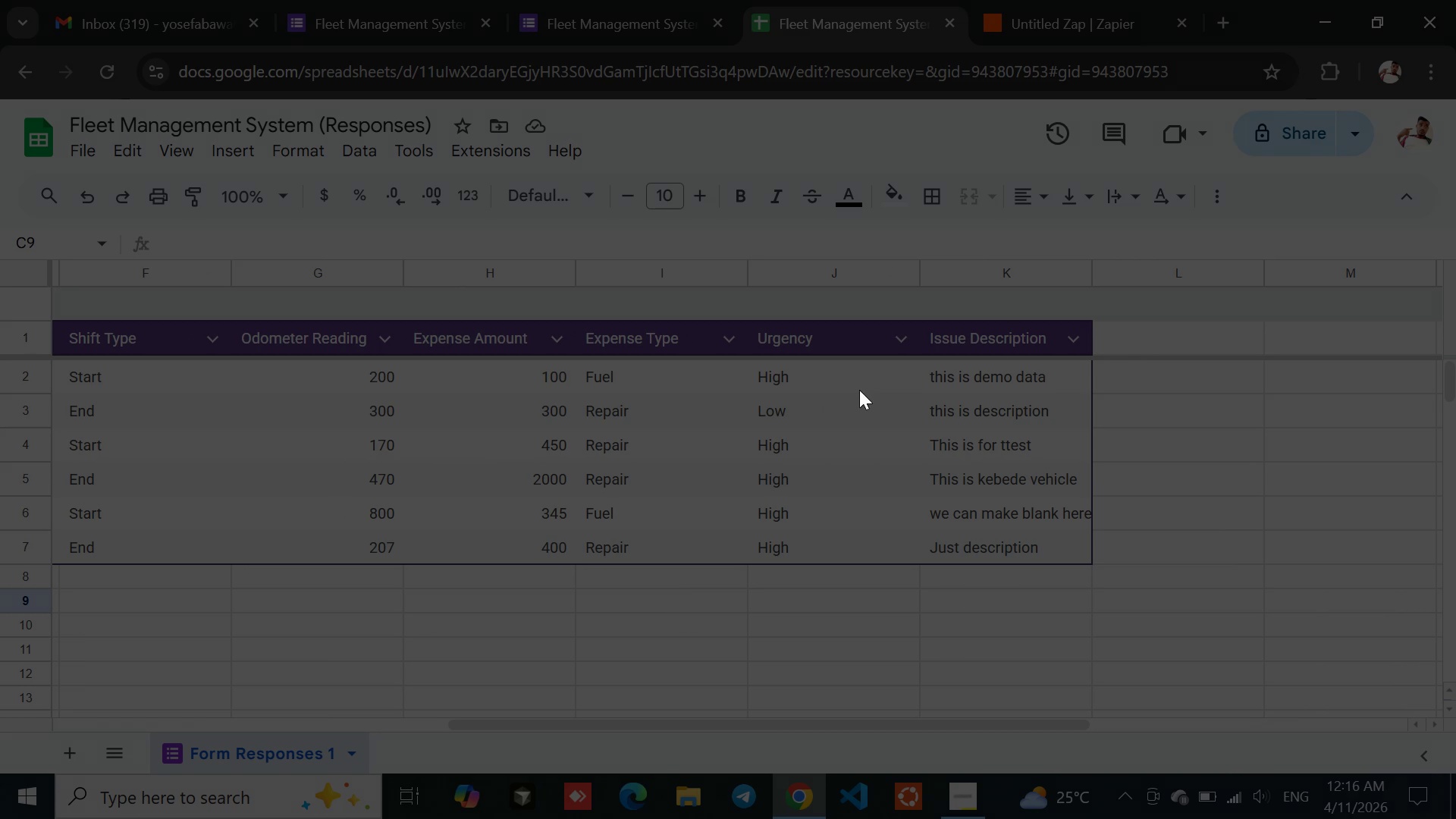 
key(Meta+PrintScreen)
 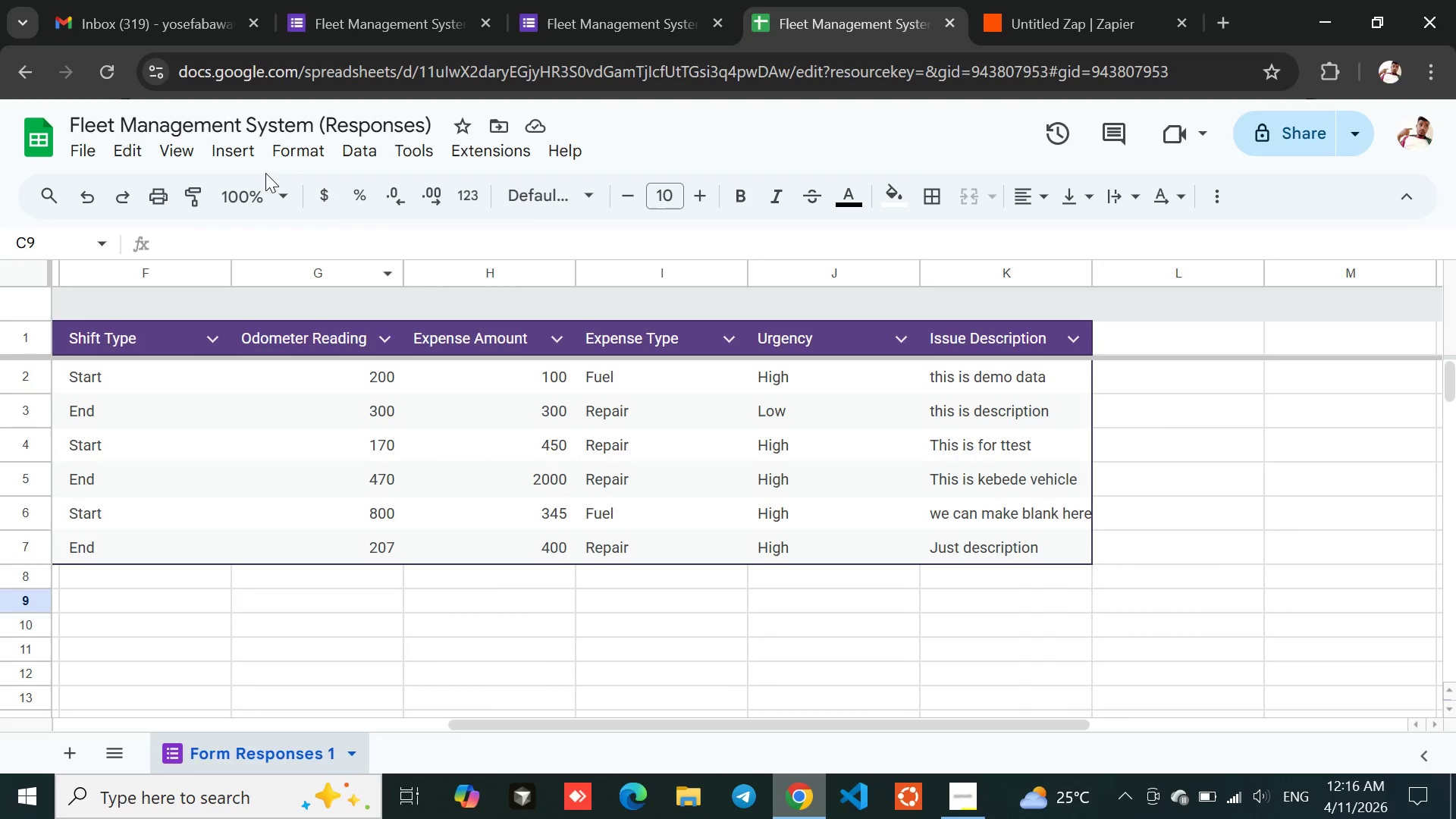 
left_click([168, 12])
 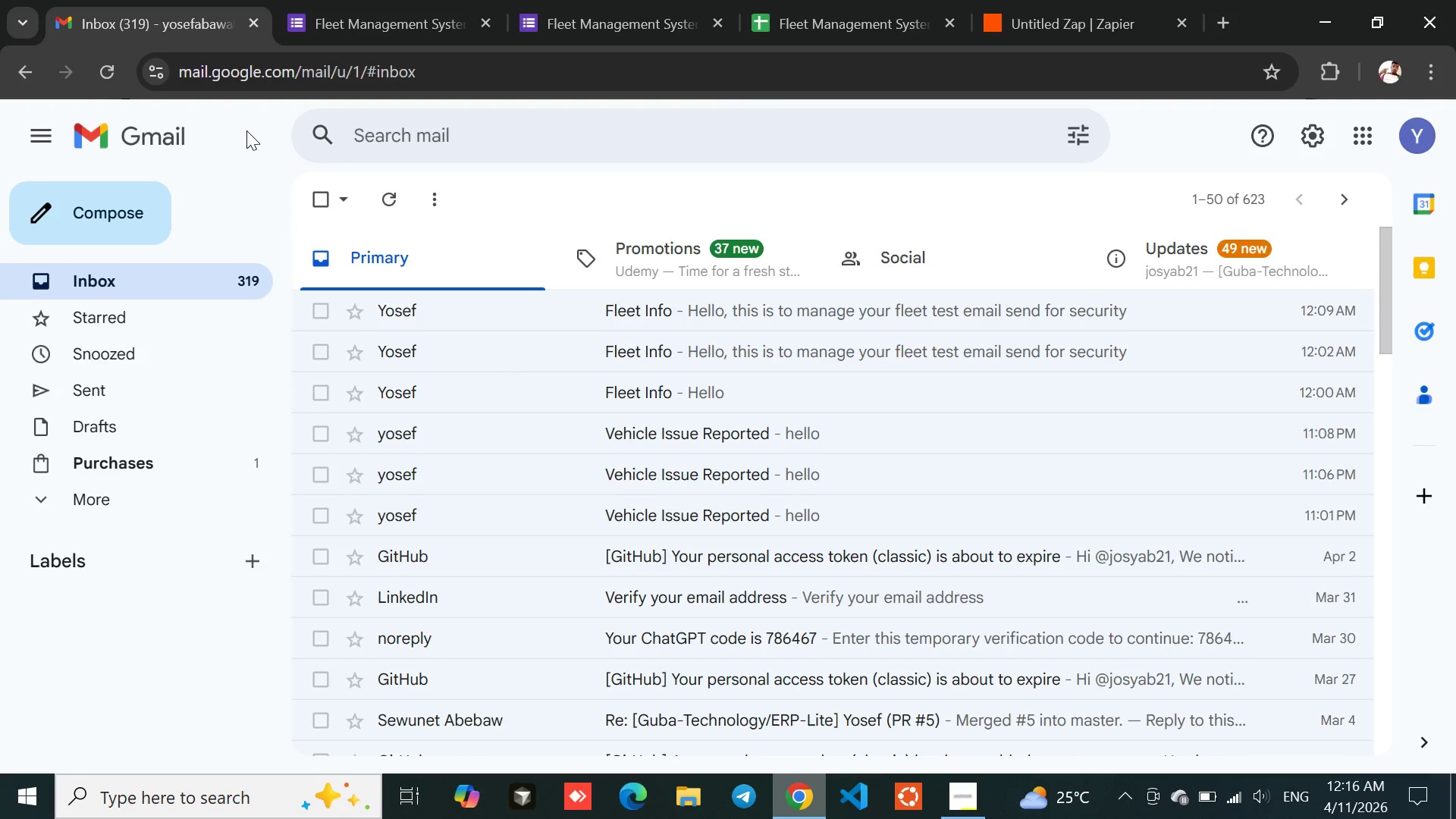 
left_click([121, 72])
 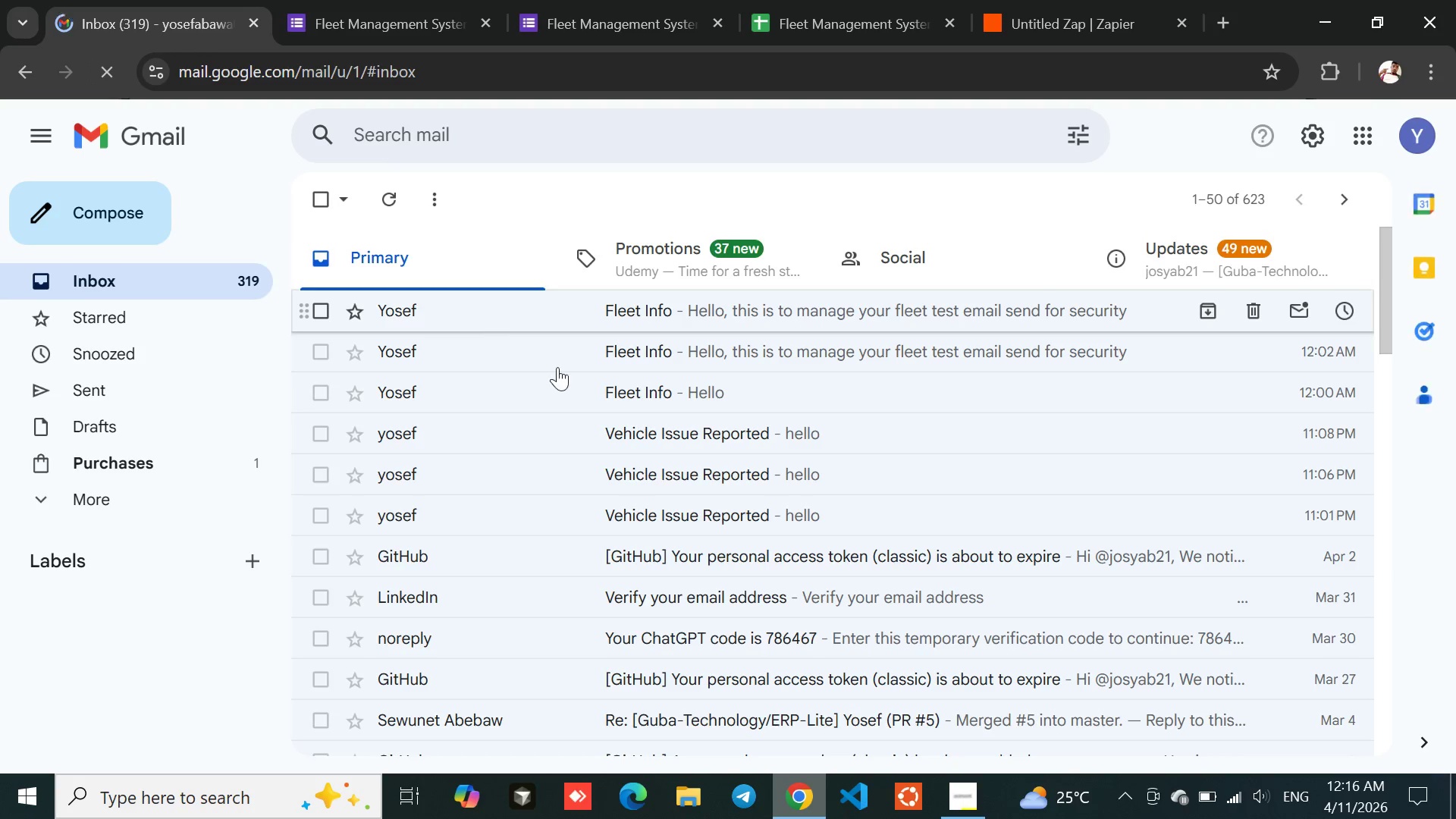 
wait(6.61)
 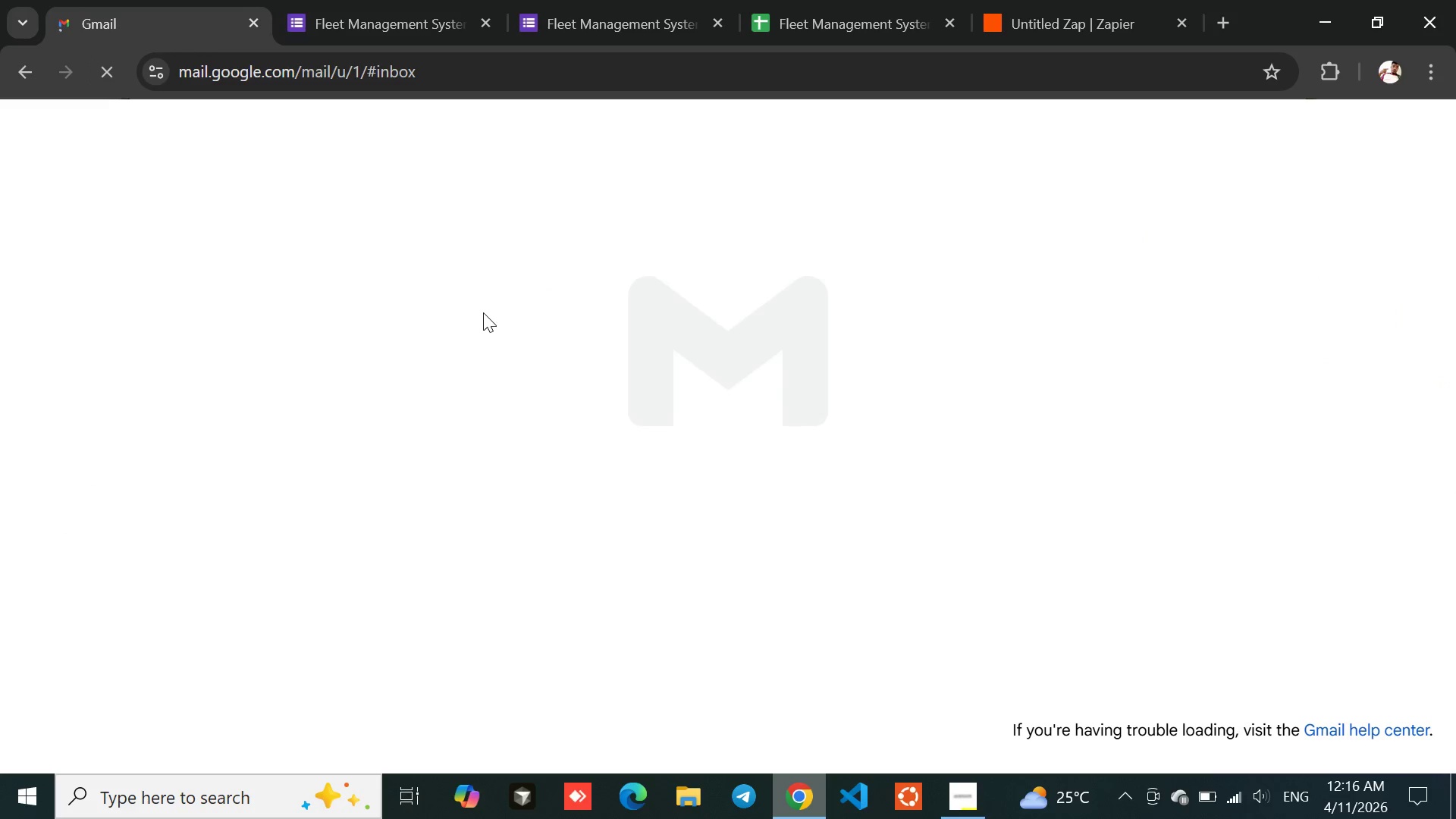 
left_click([610, 312])
 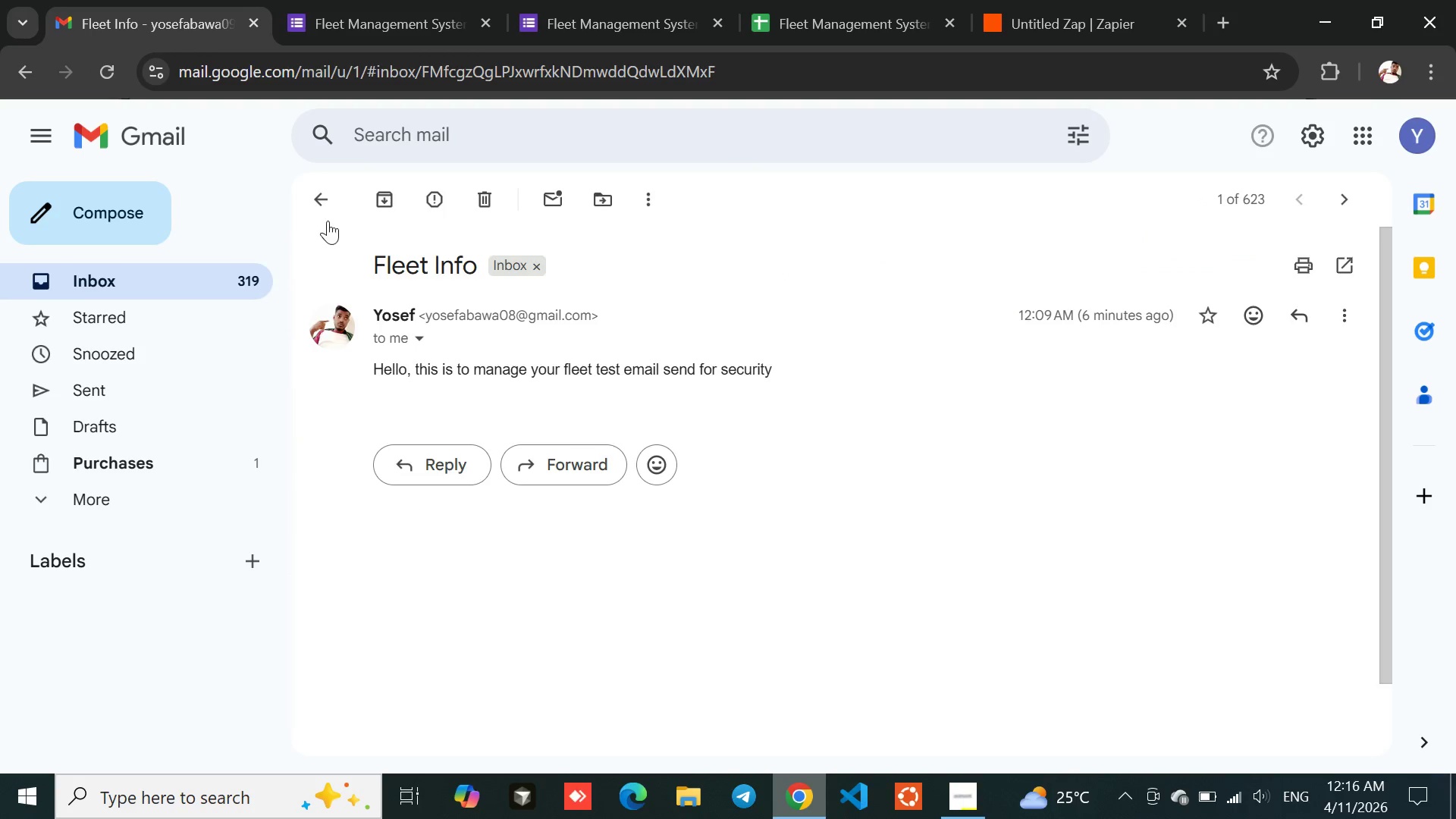 
left_click([327, 187])
 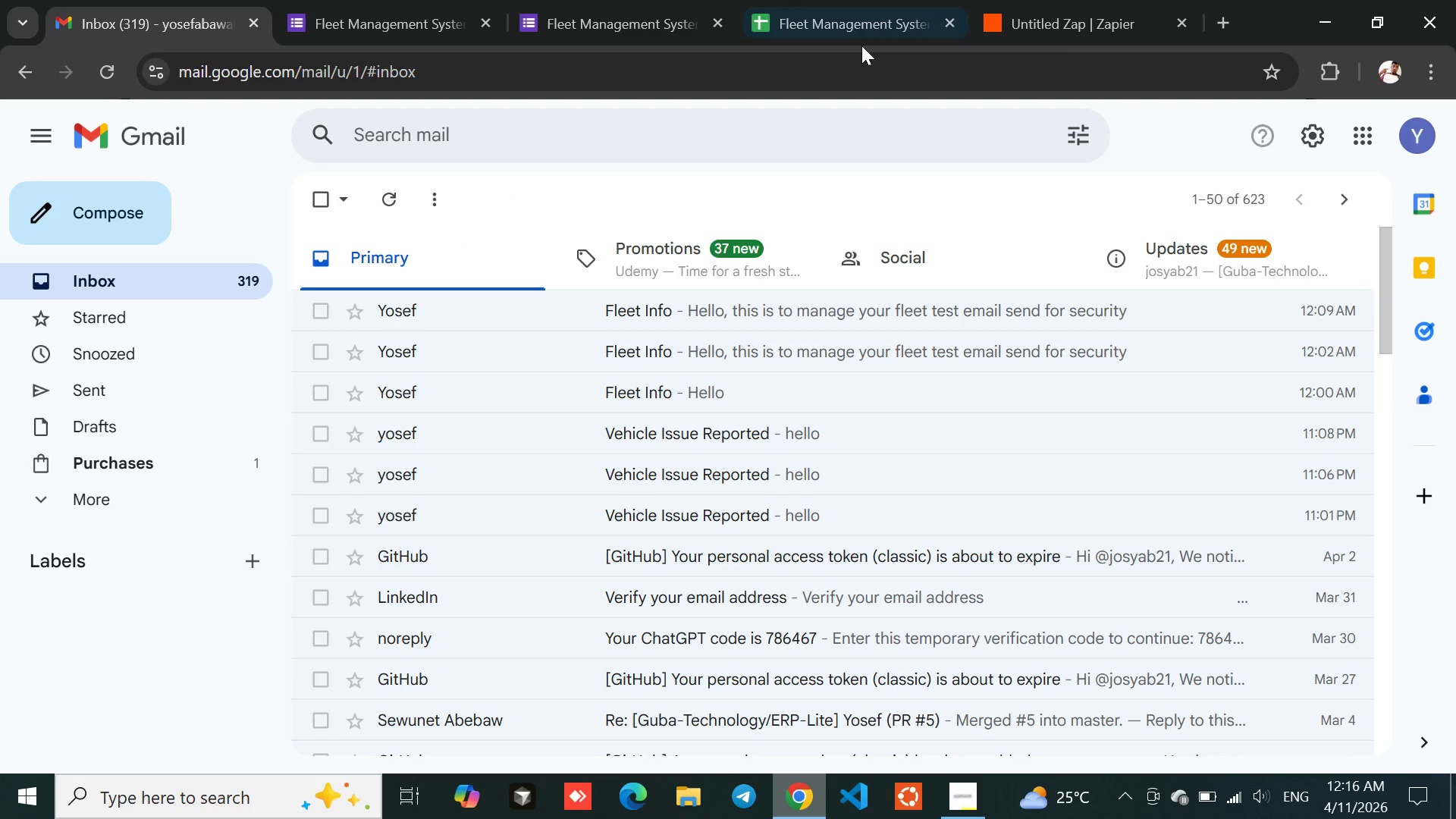 
left_click([860, 7])
 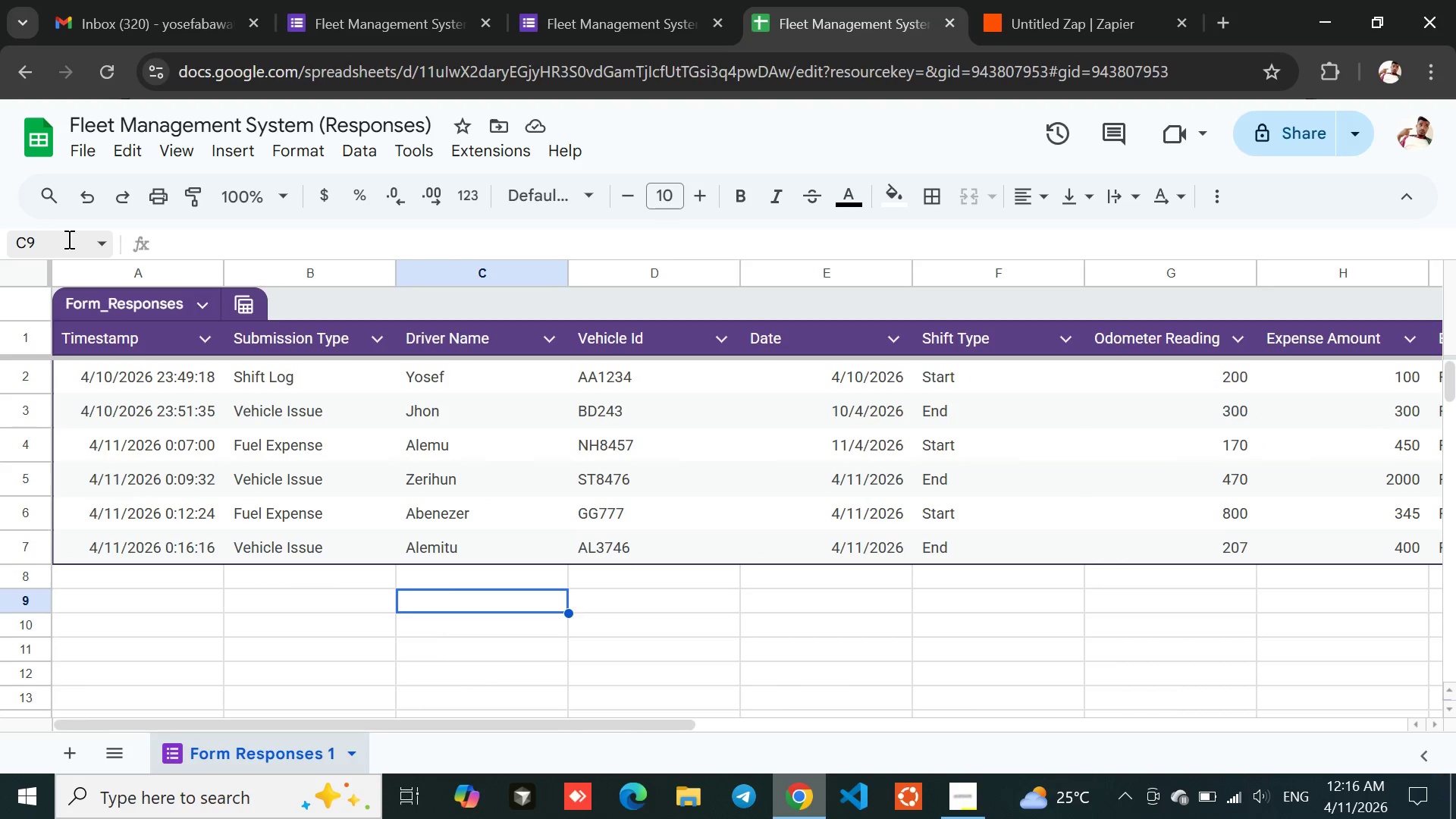 
left_click([108, 65])
 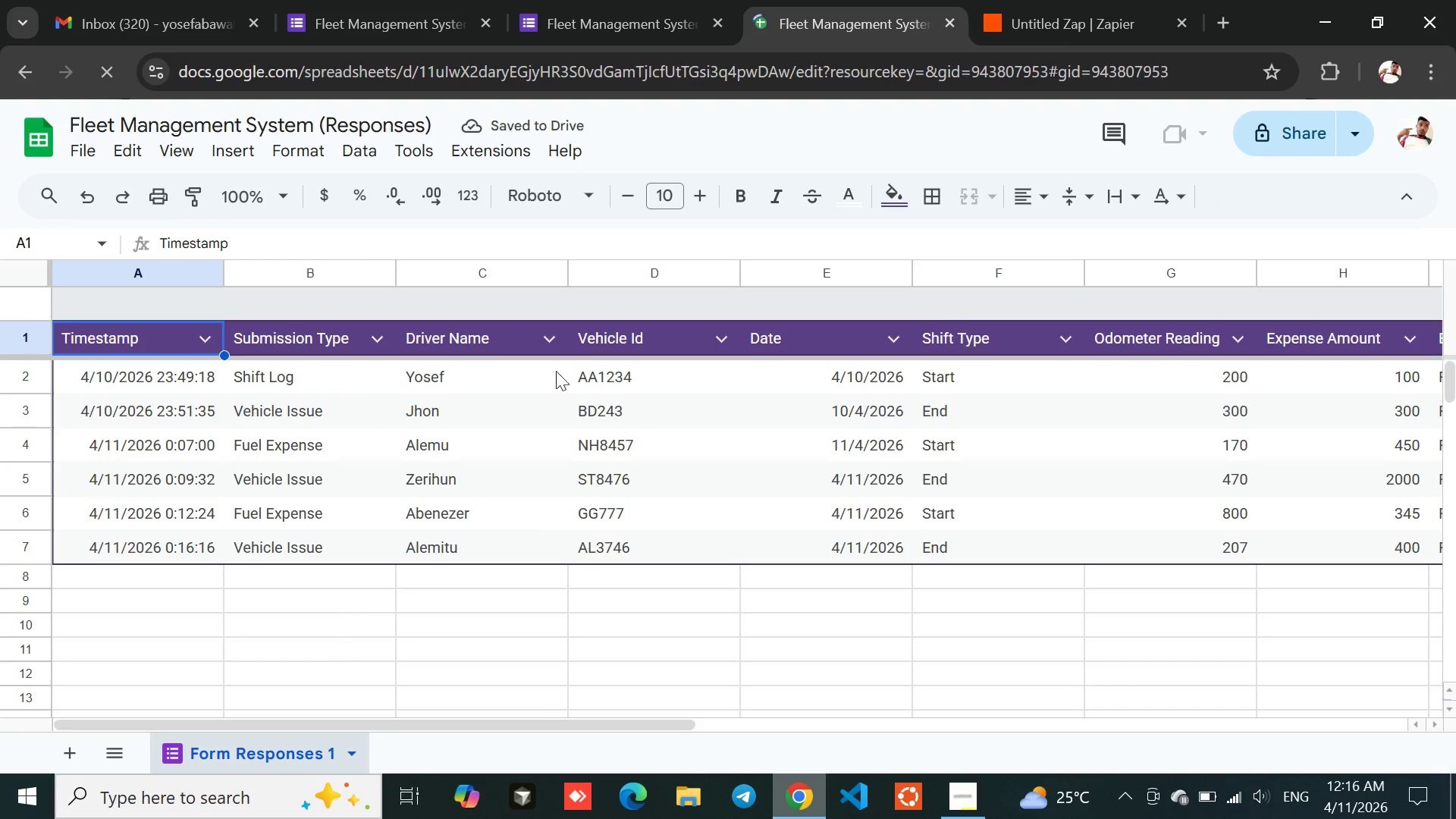 
left_click([1043, 0])
 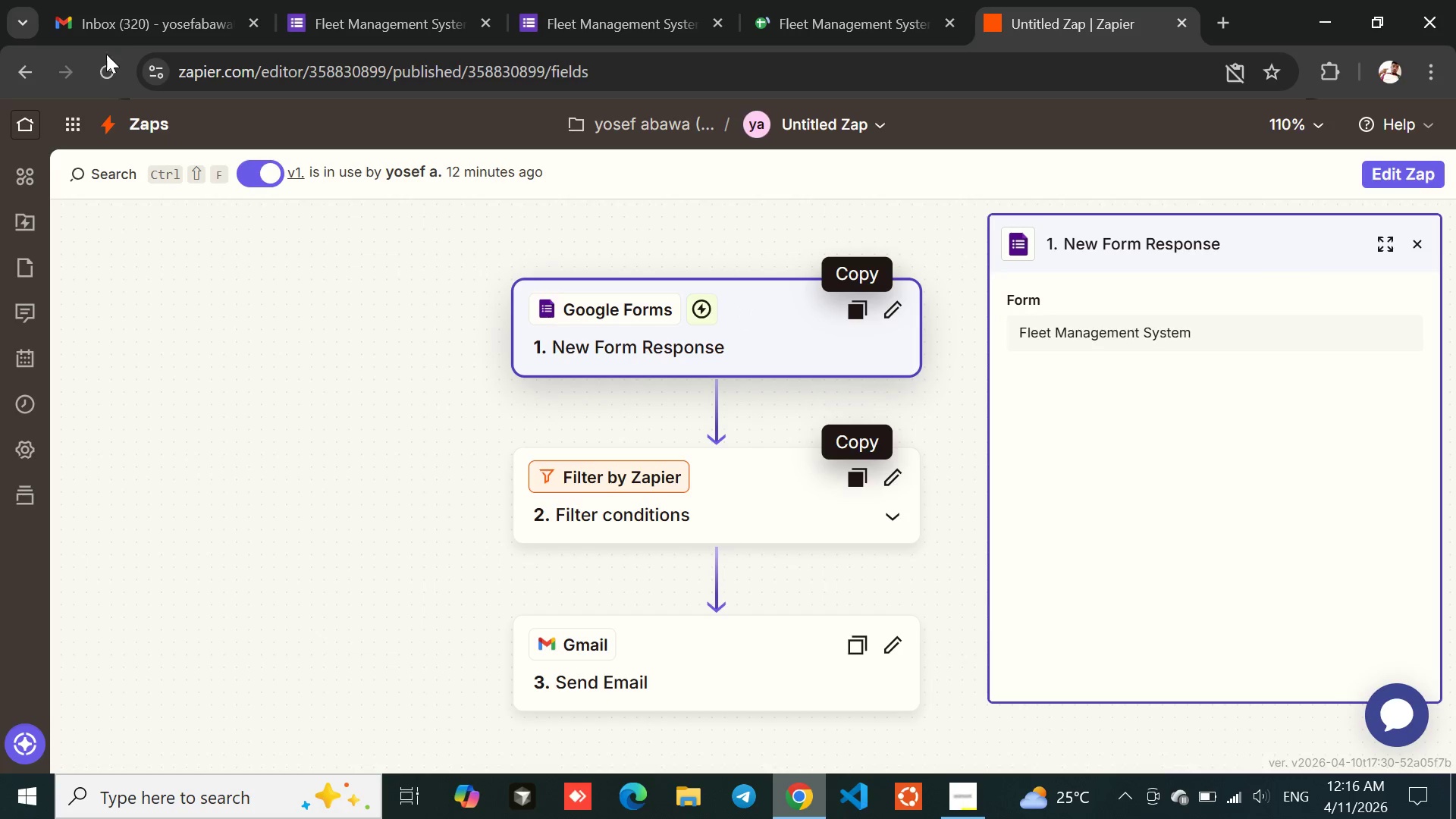 
left_click([106, 61])
 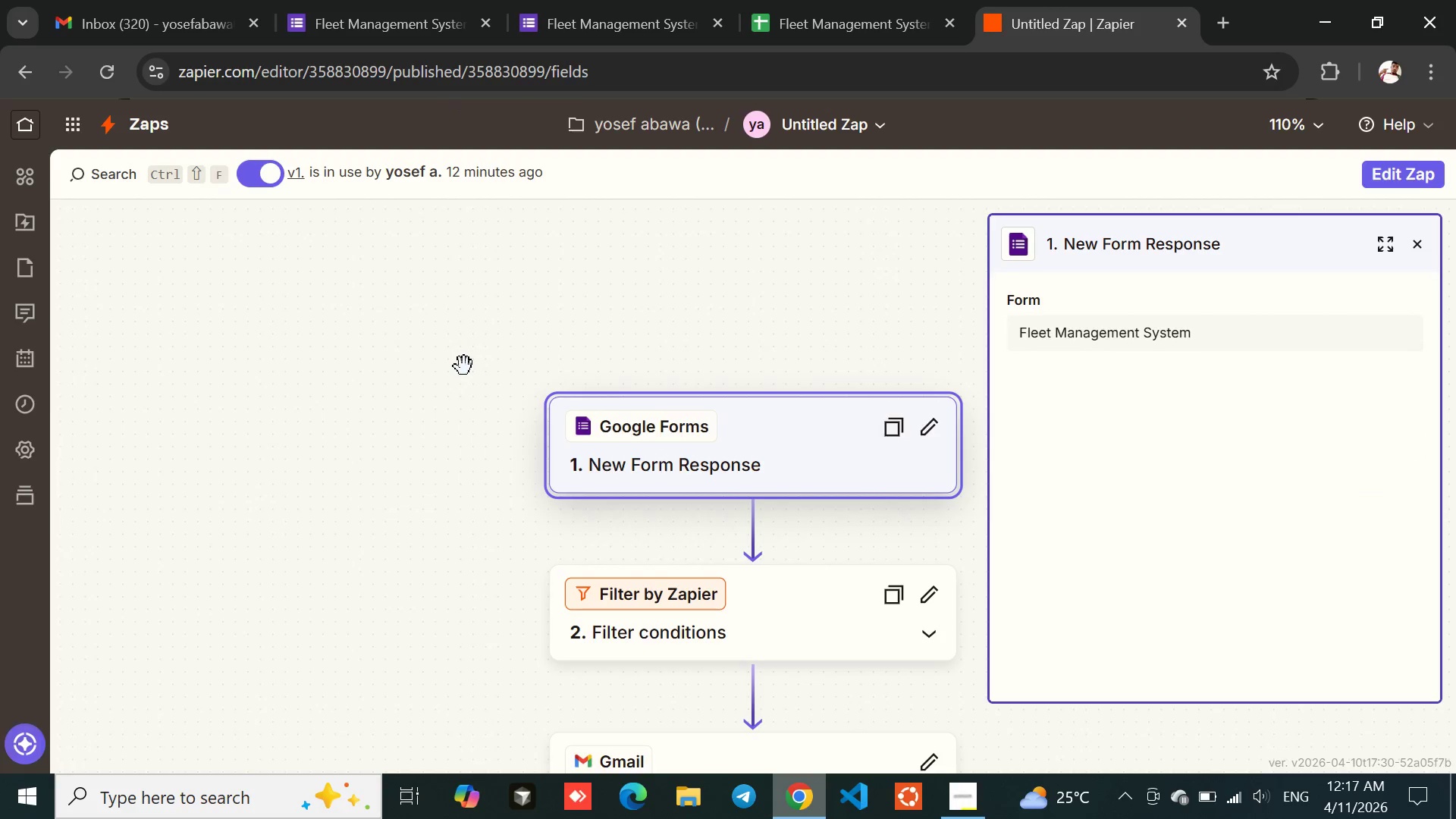 
wait(7.73)
 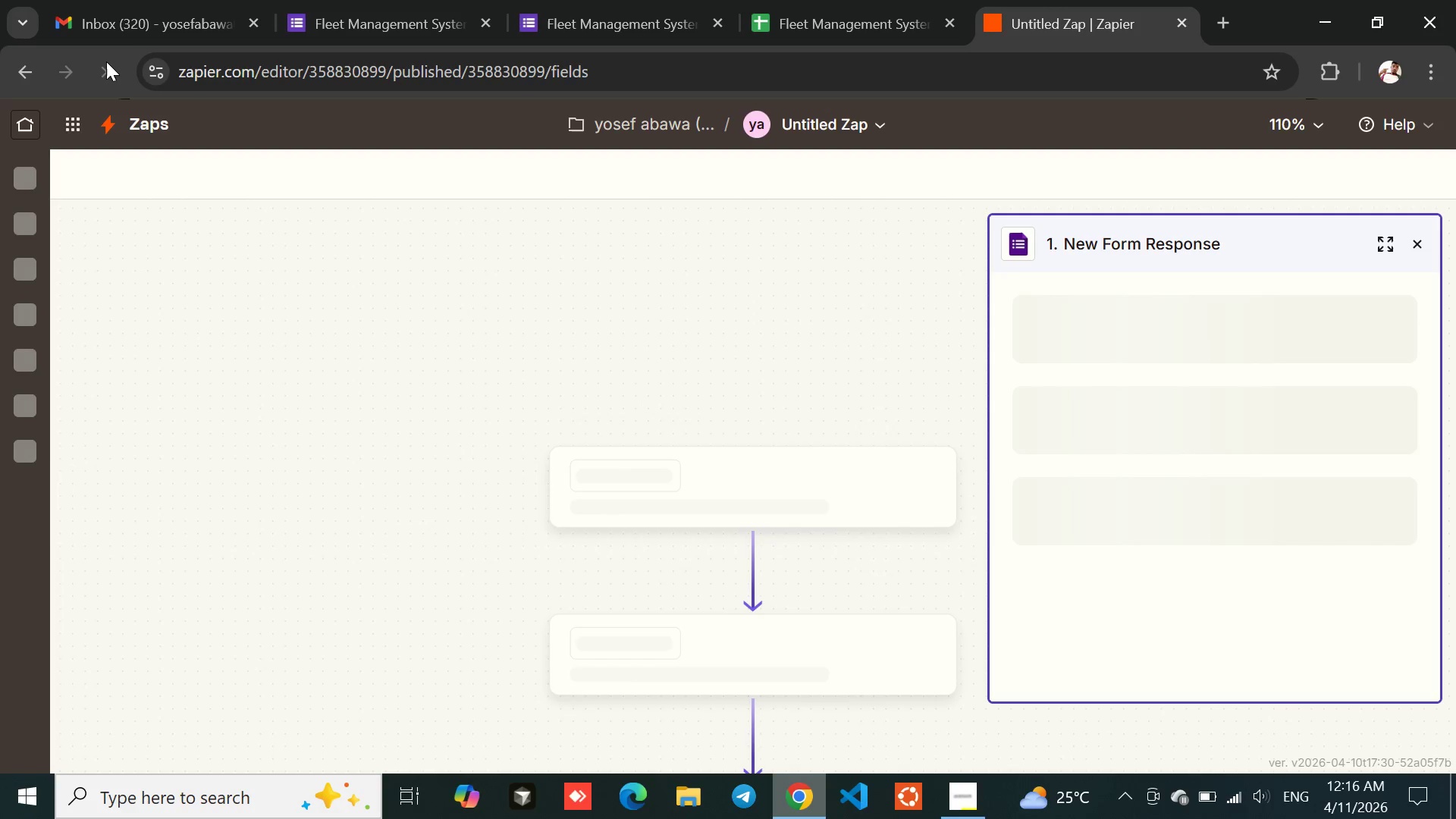 
left_click([164, 0])
 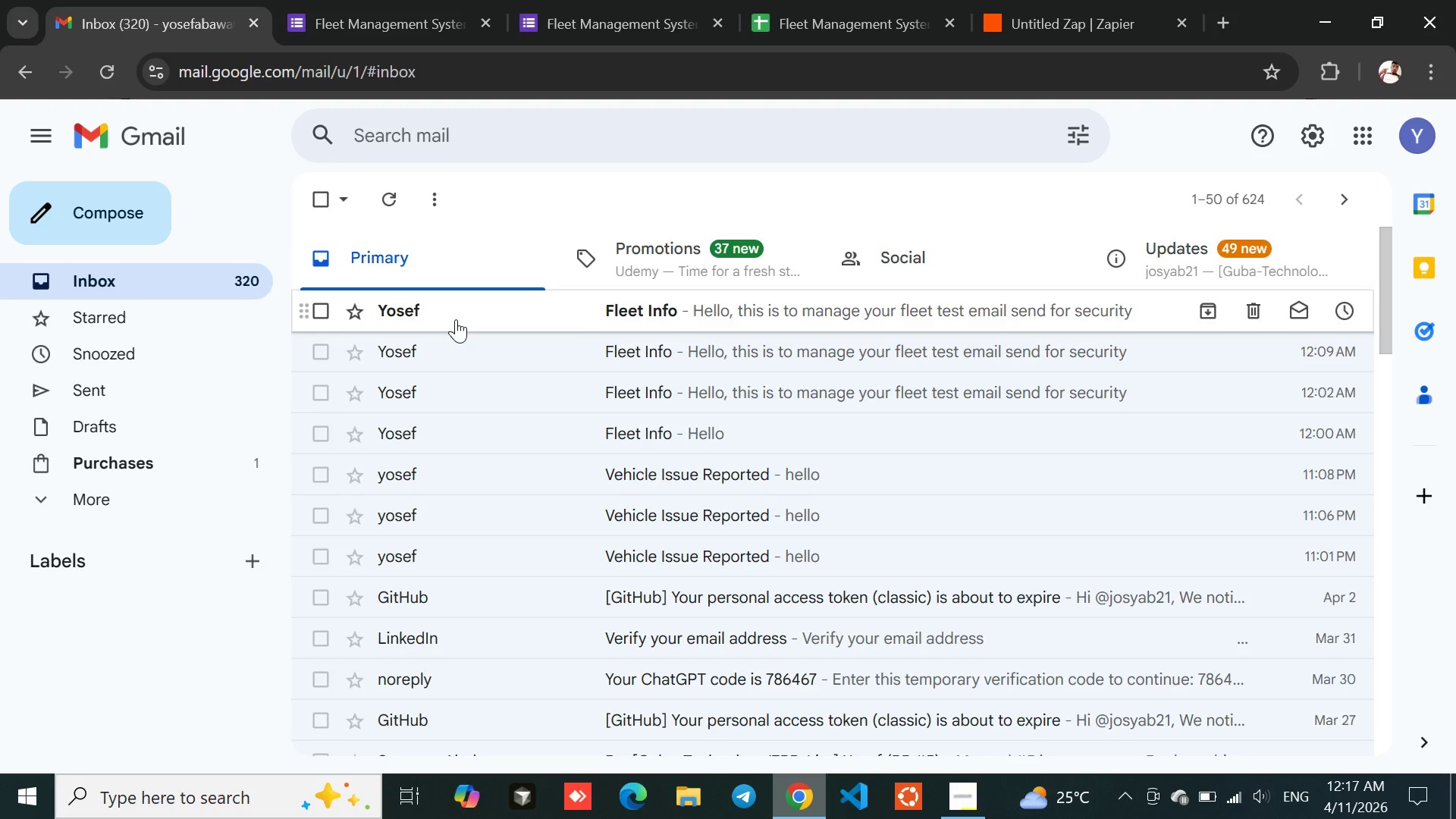 
wait(7.42)
 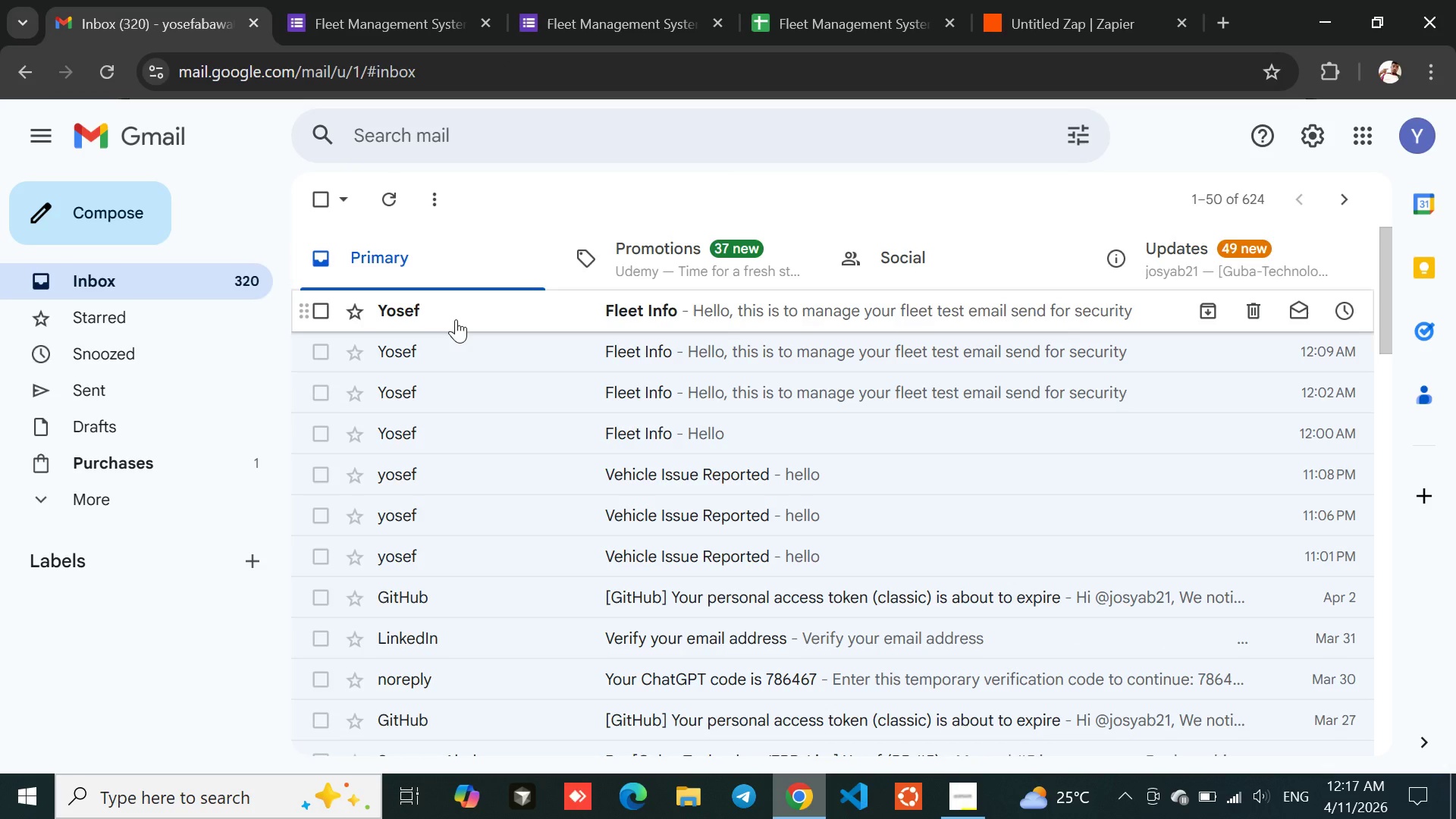 
key(Meta+MetaLeft)
 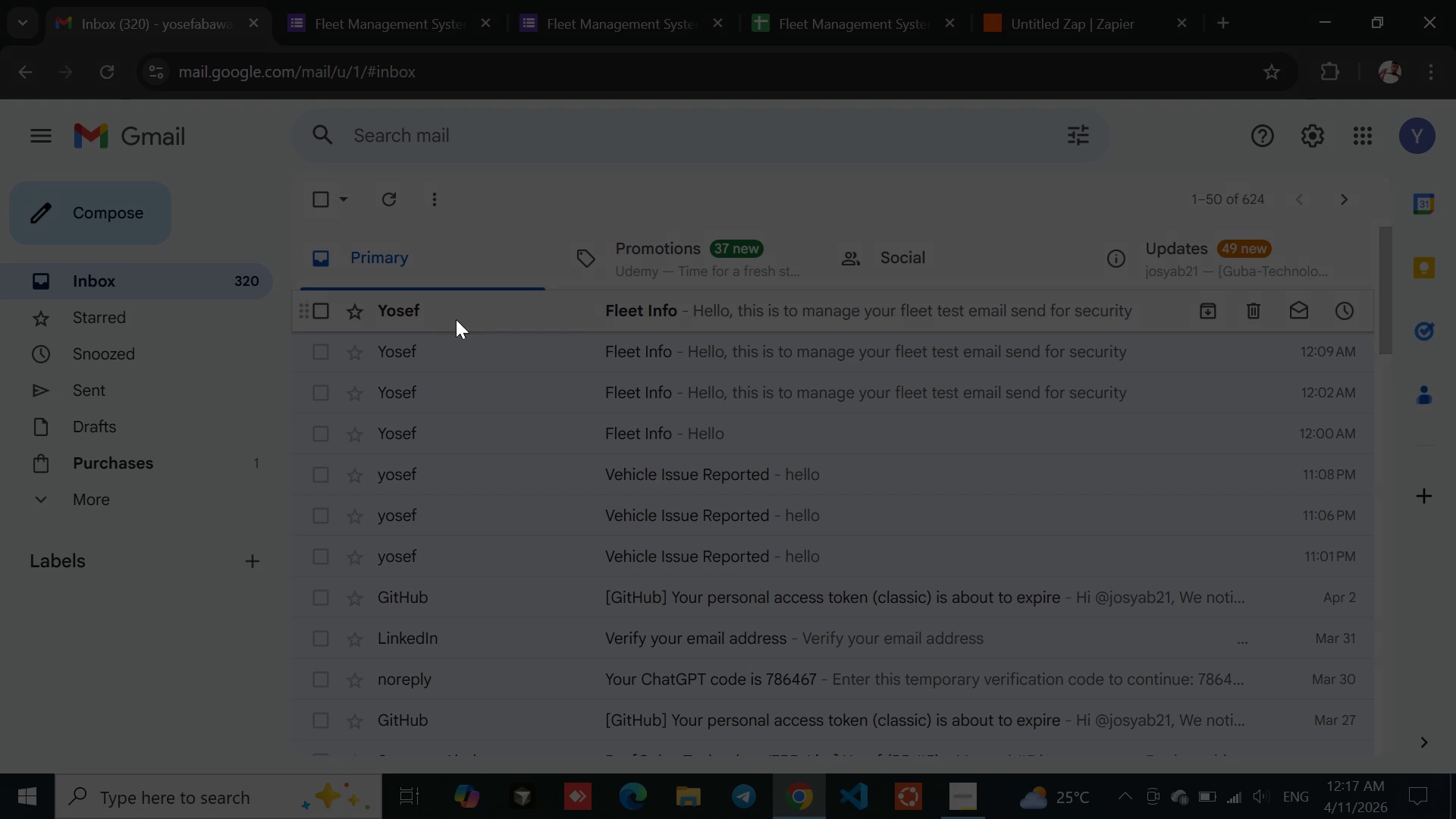 
key(Meta+PrintScreen)
 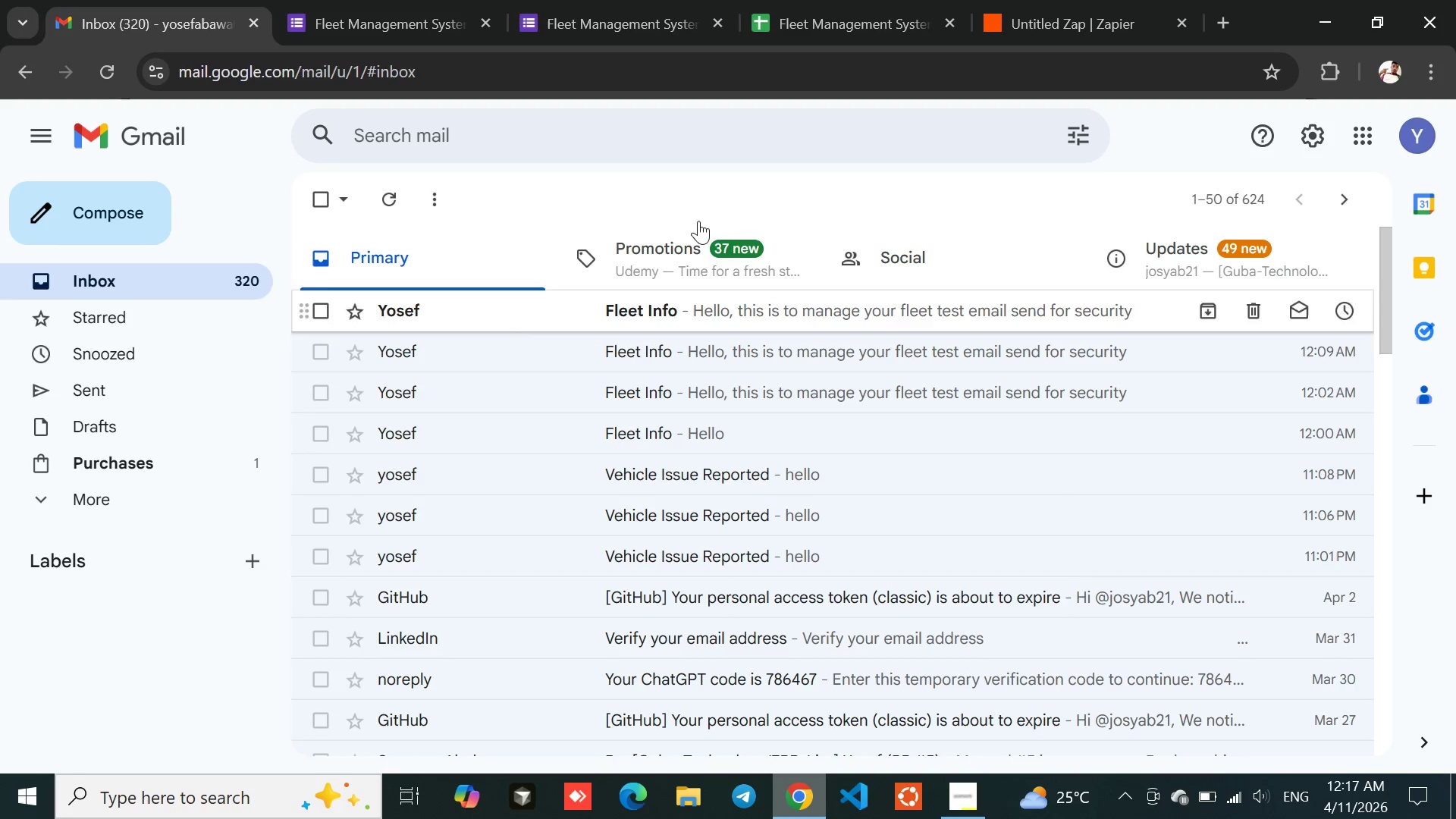 
left_click([1043, 0])
 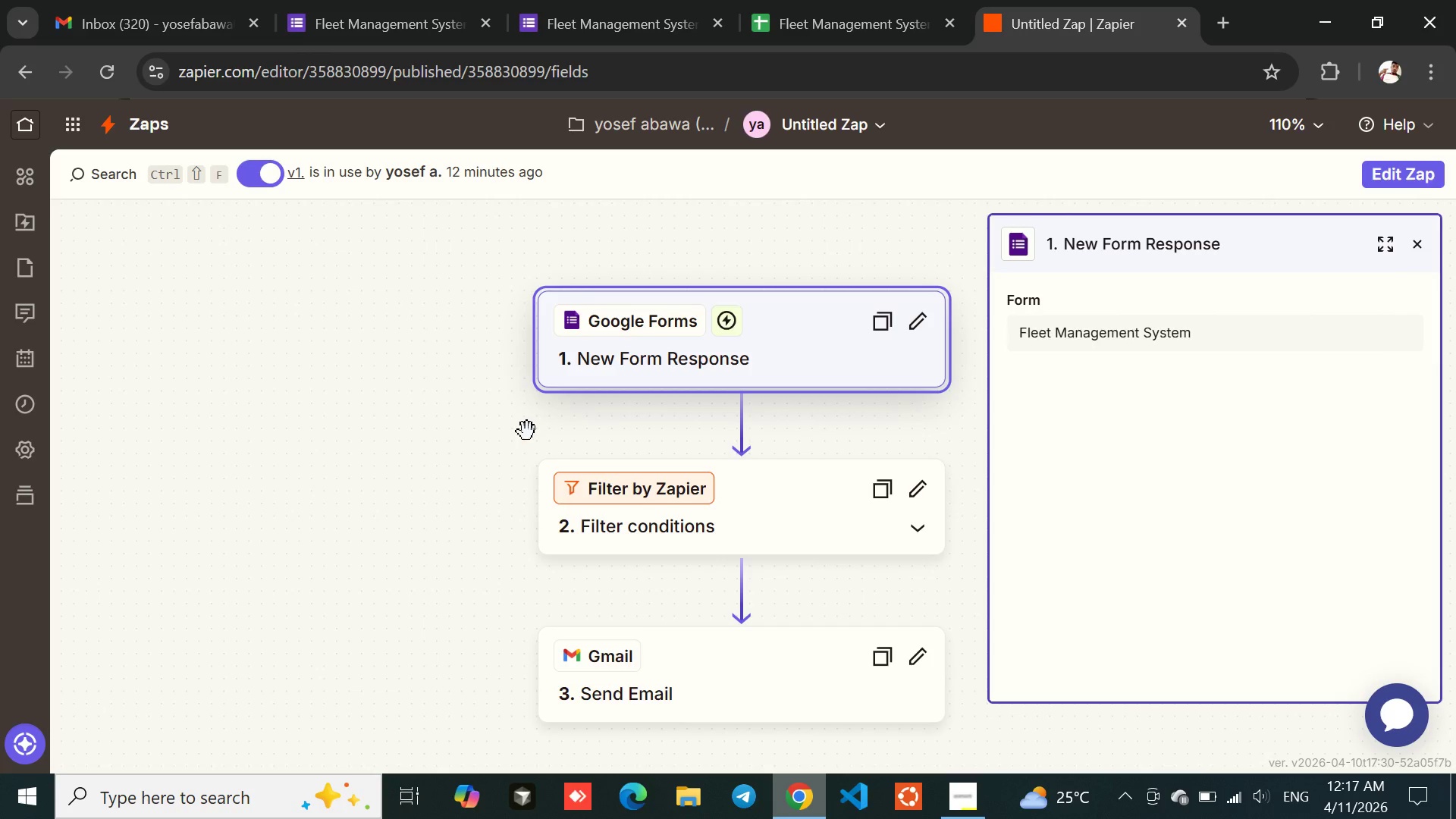 
key(Meta+MetaLeft)
 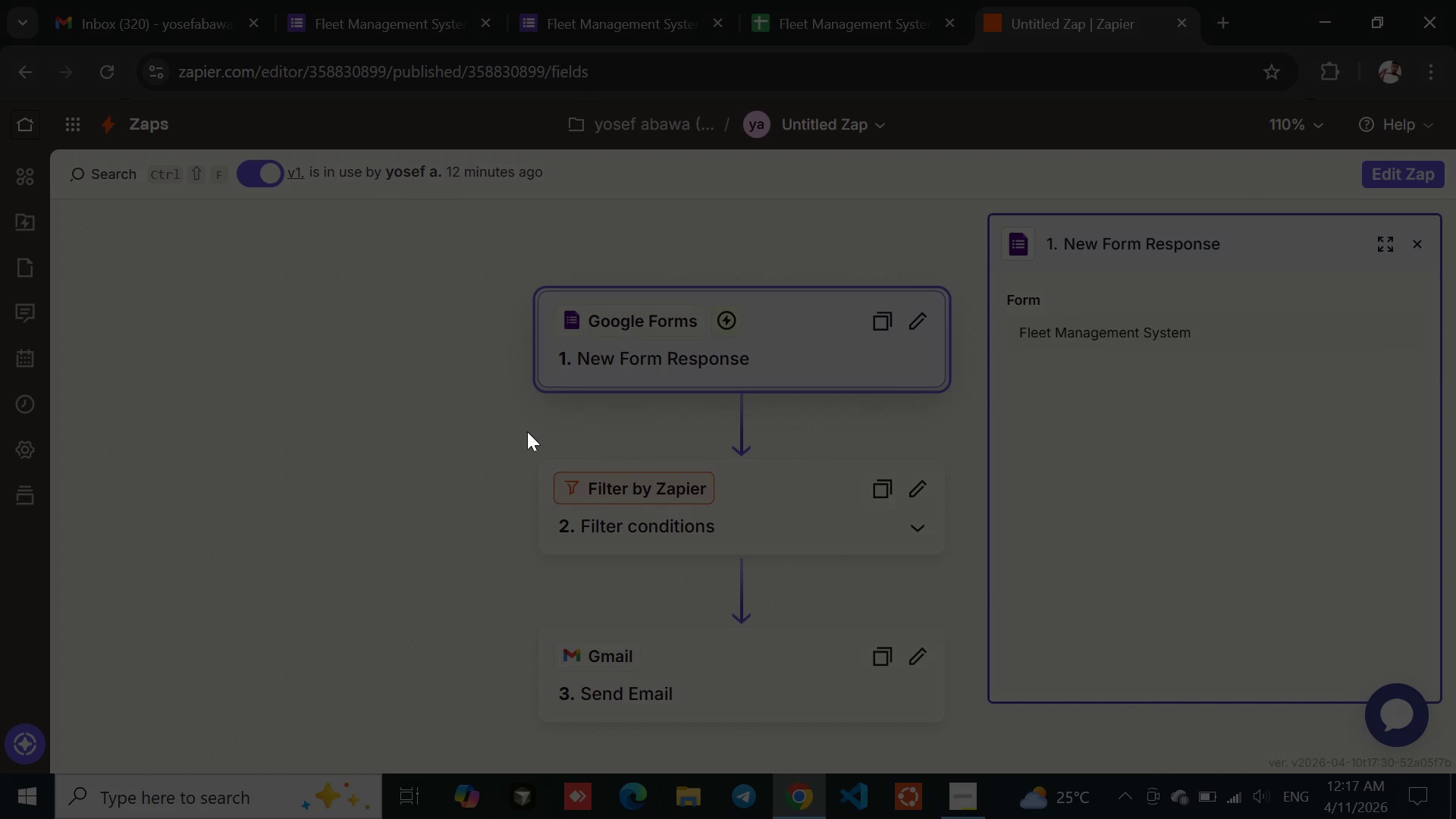 
key(Meta+PrintScreen)
 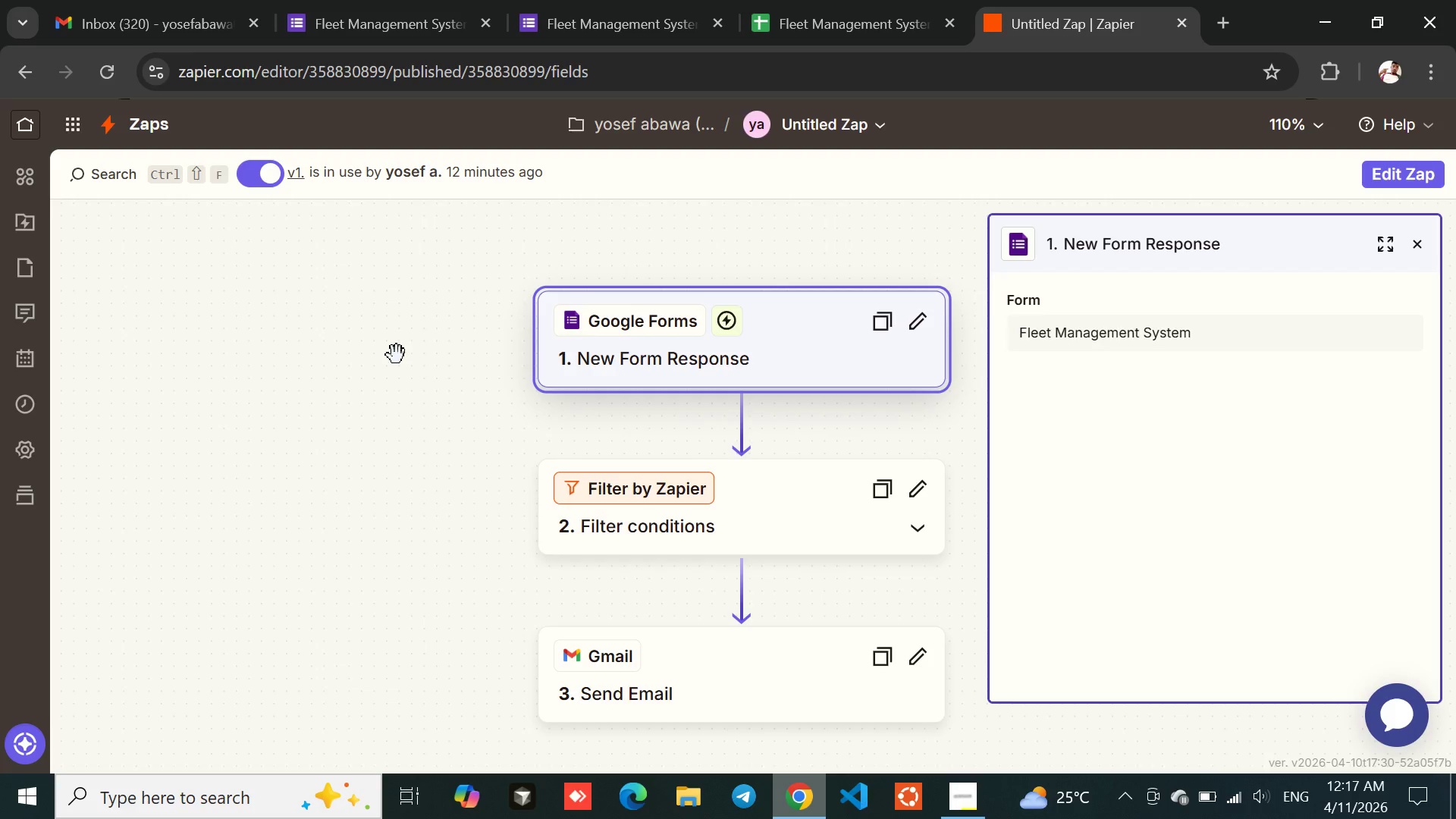 
wait(10.95)
 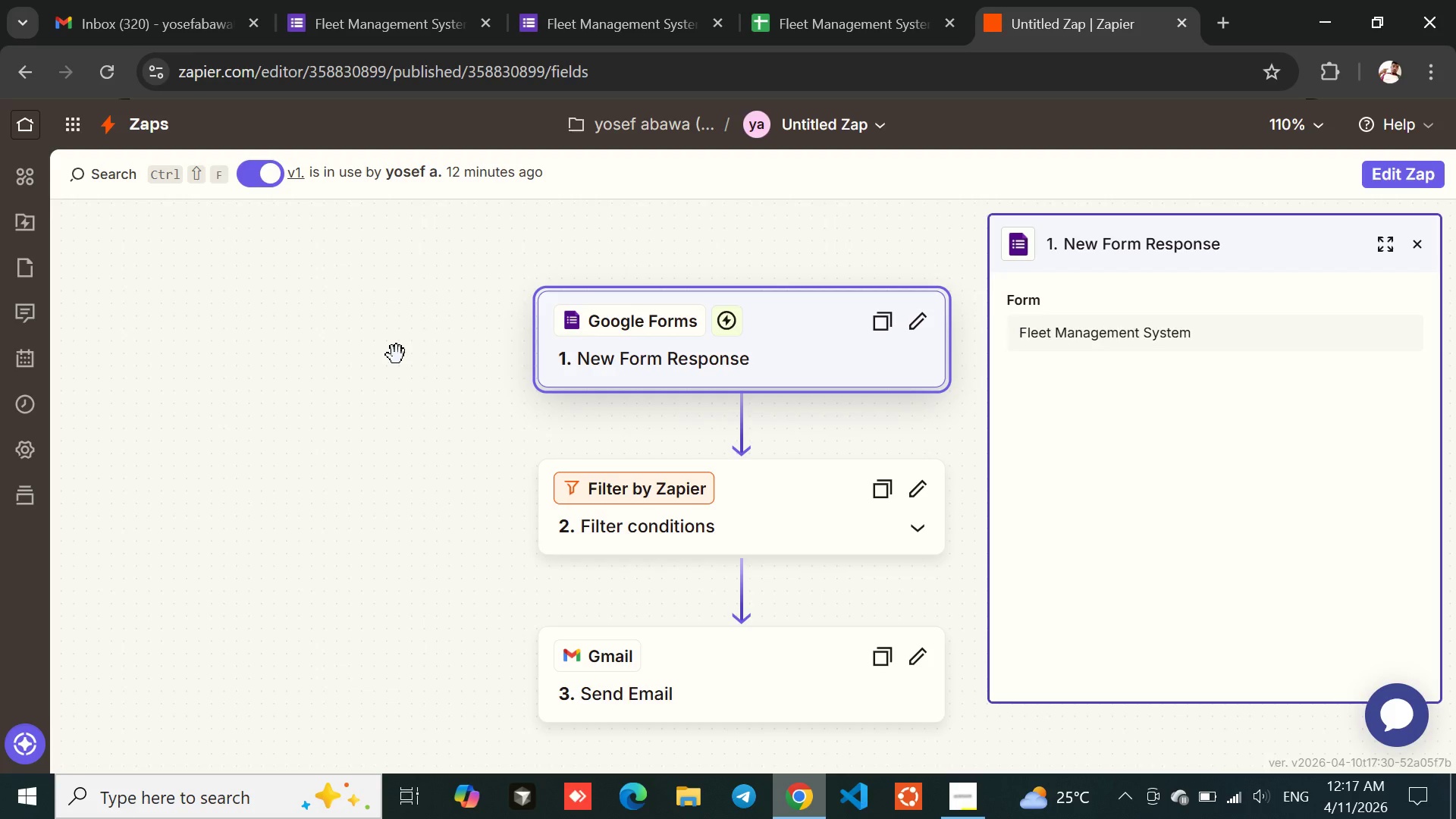 
left_click([370, 0])
 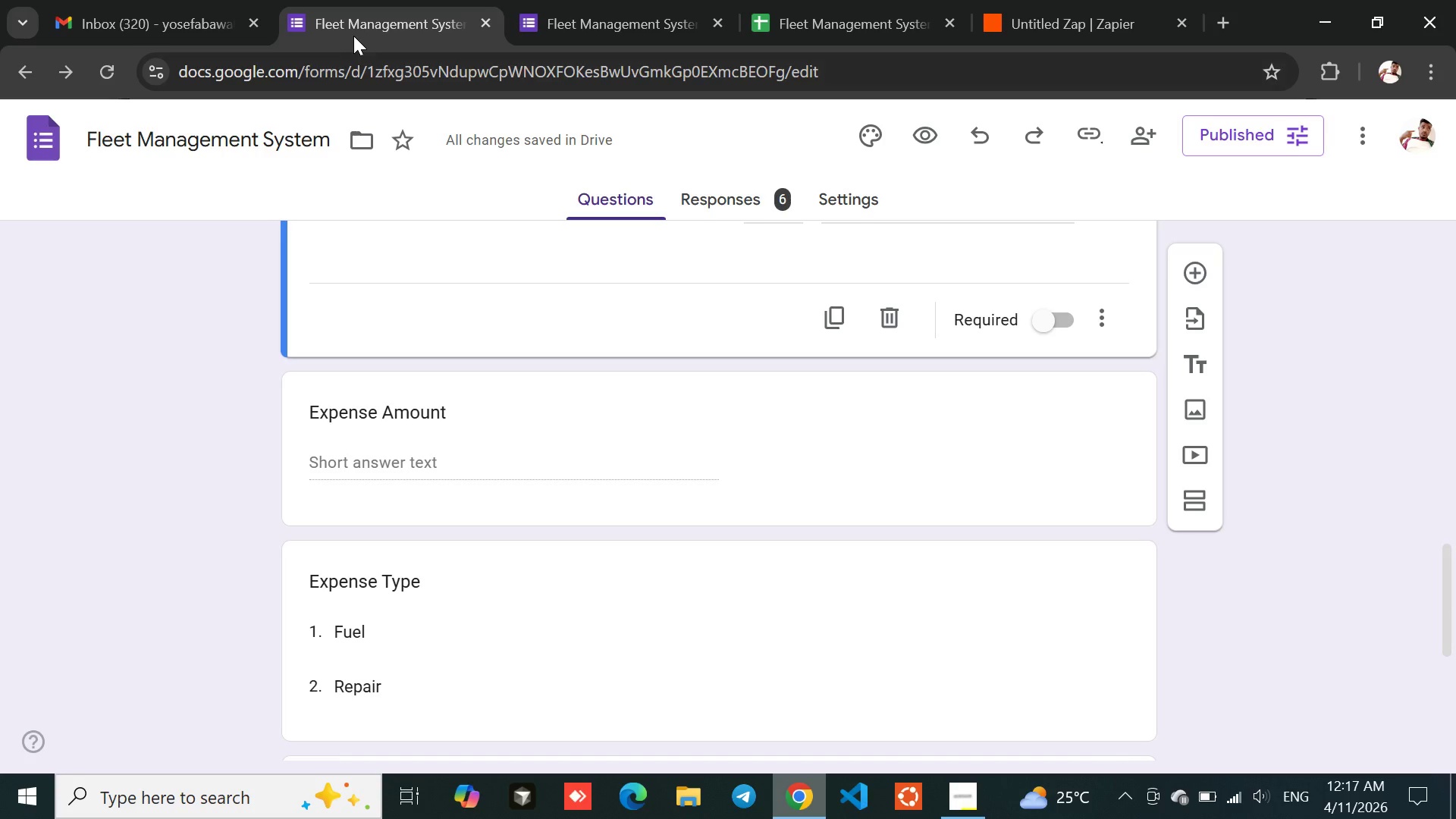 
left_click([179, 2])
 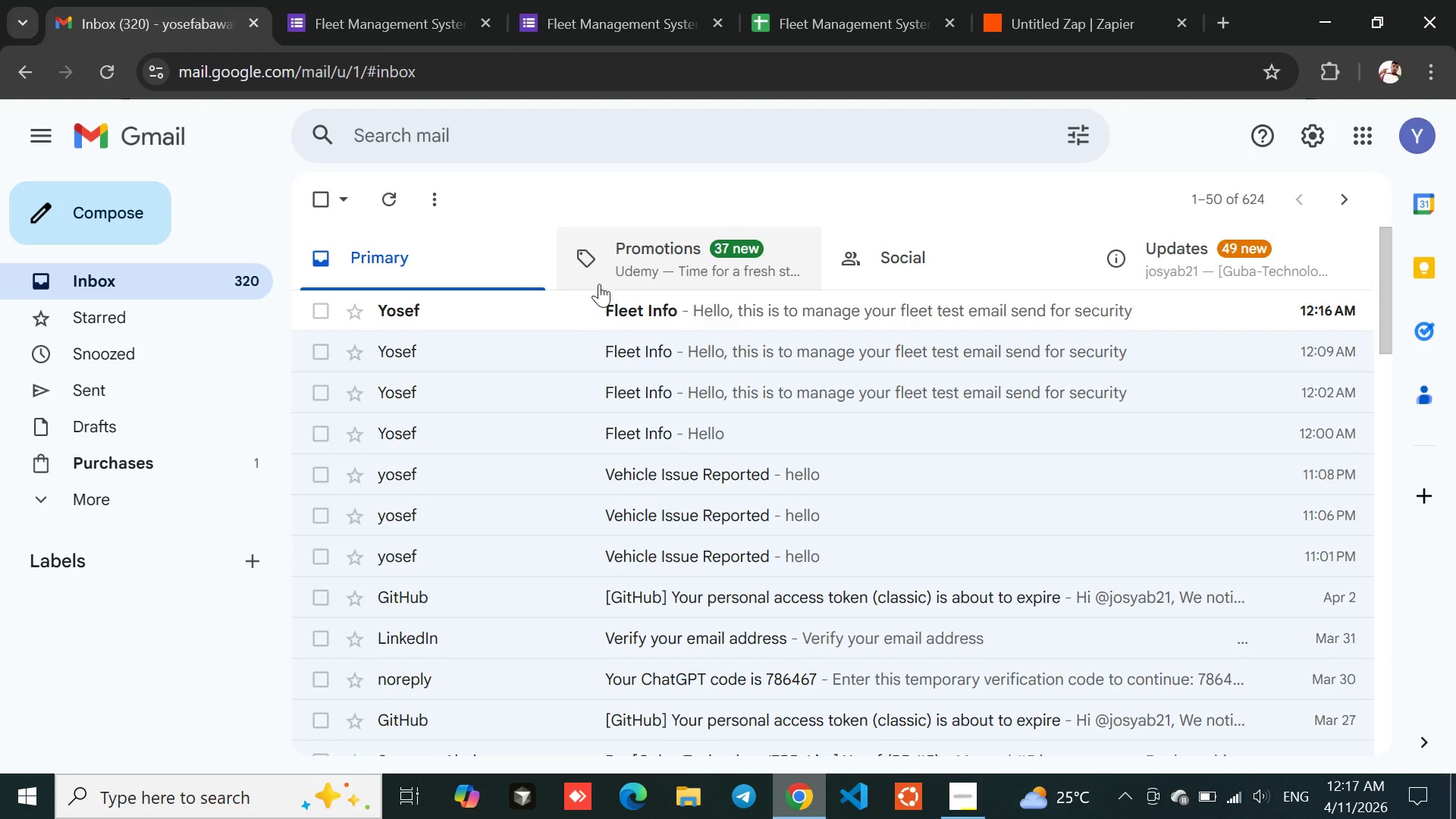 
left_click([604, 314])
 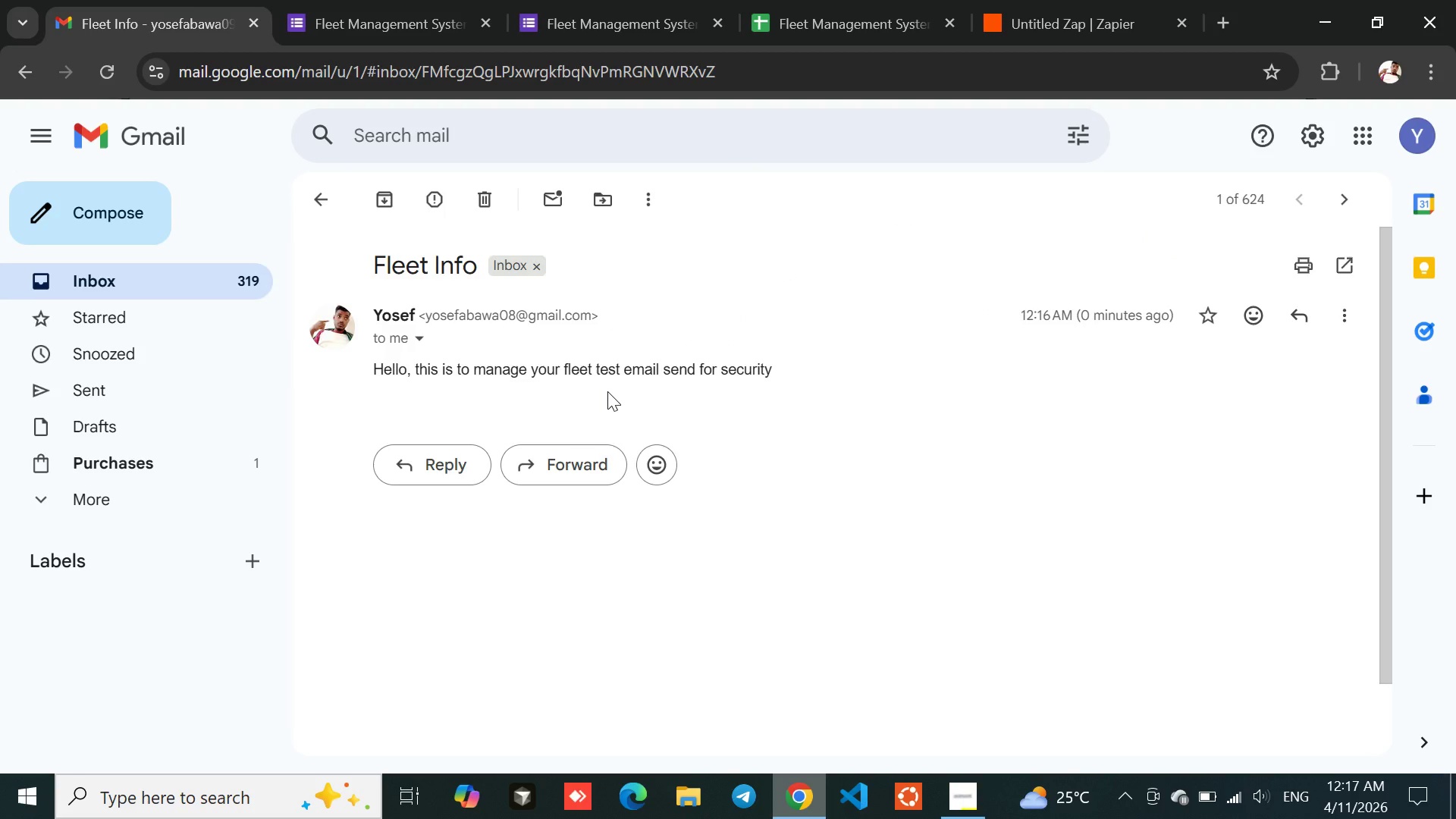 
wait(5.62)
 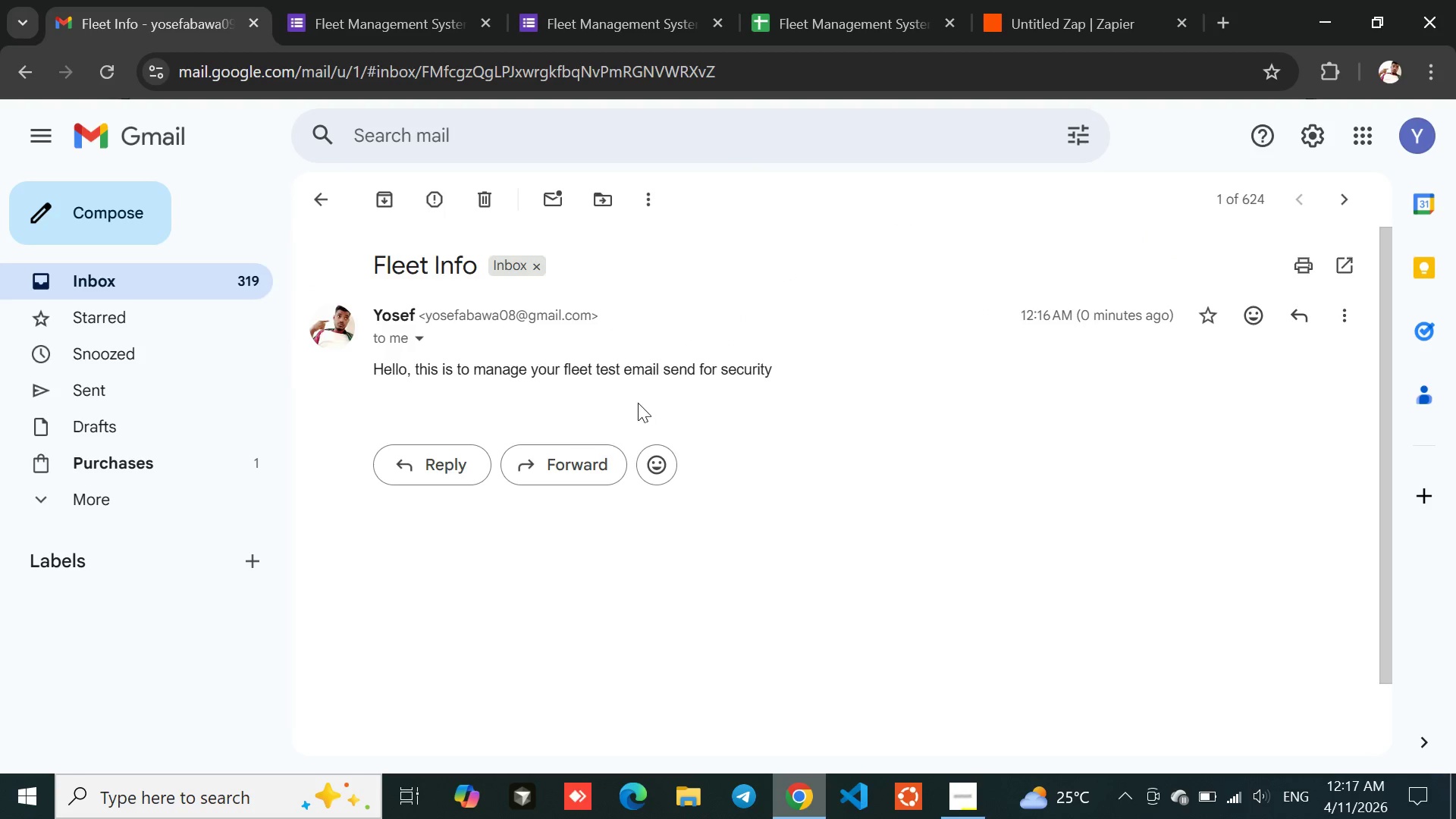 
key(Meta+MetaLeft)
 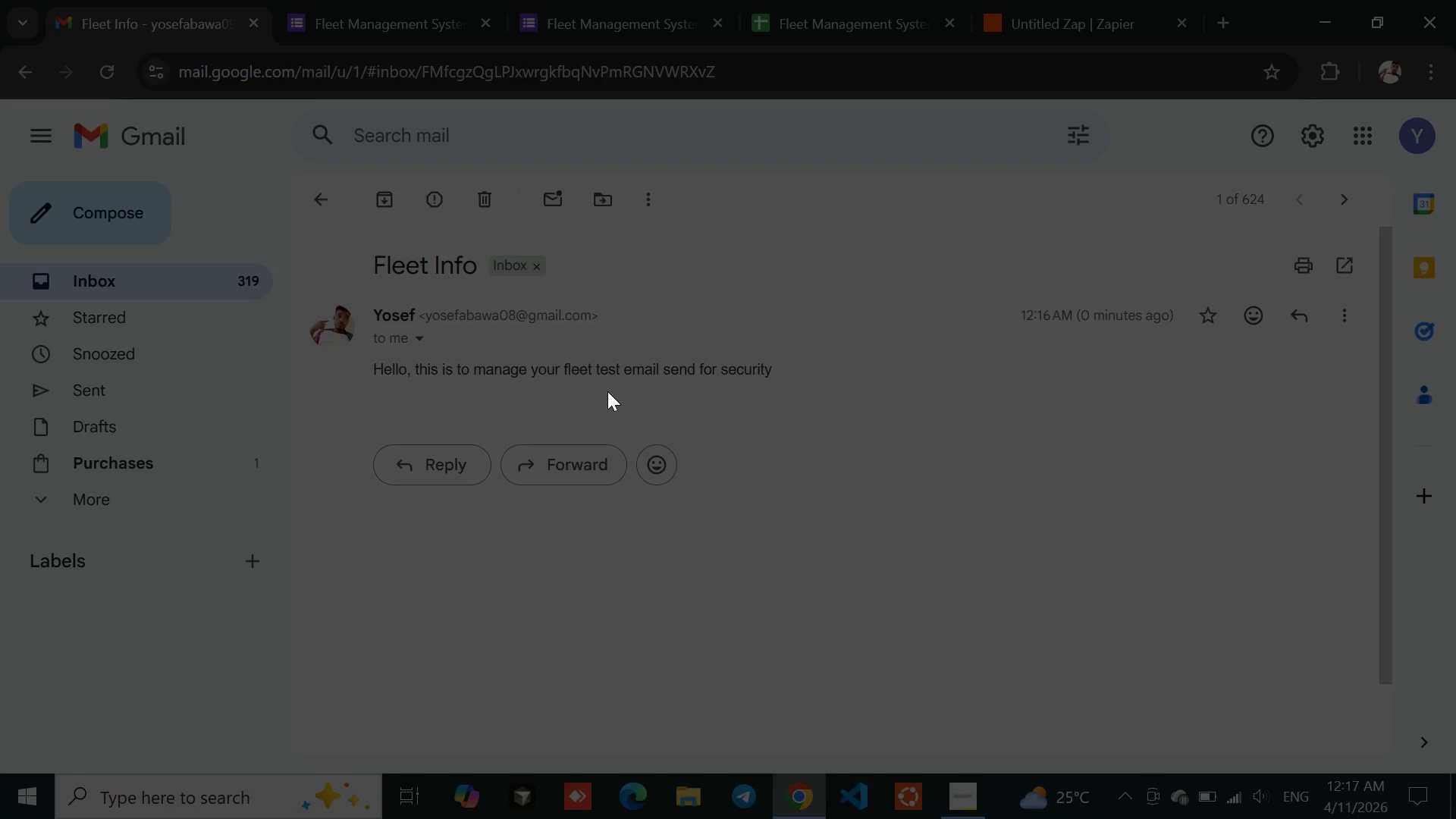 
key(Meta+PrintScreen)
 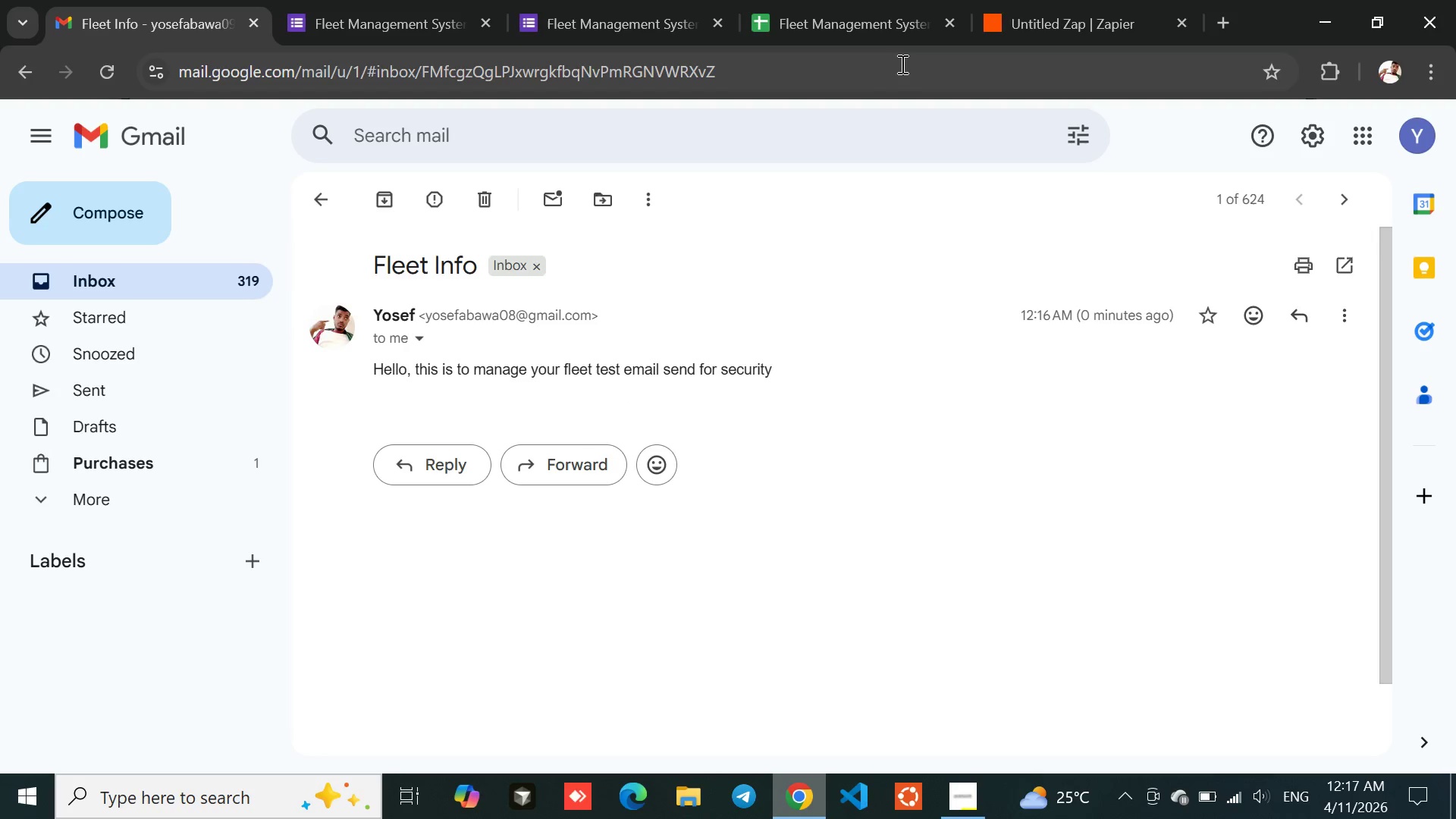 
left_click([1034, 0])
 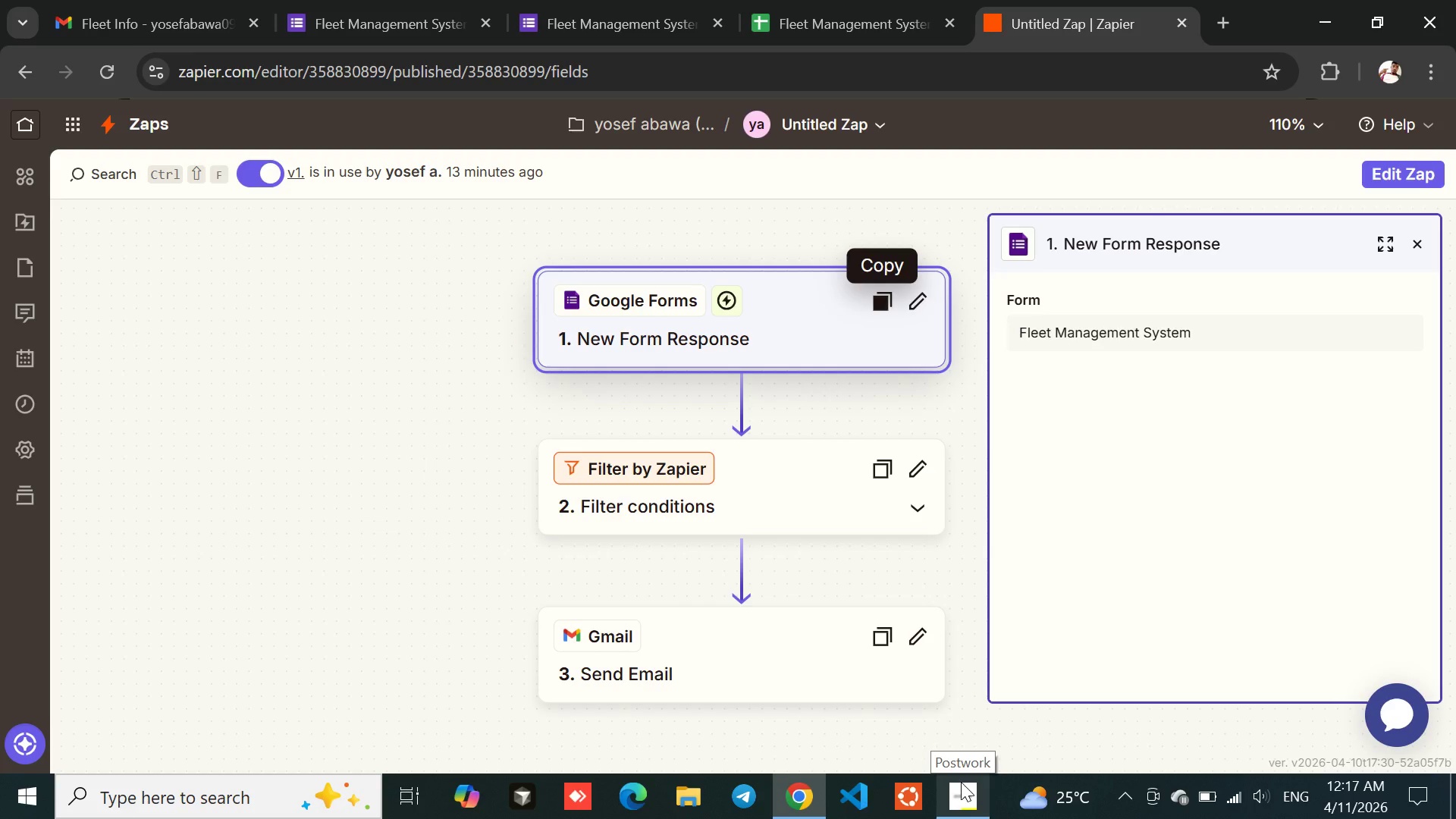 